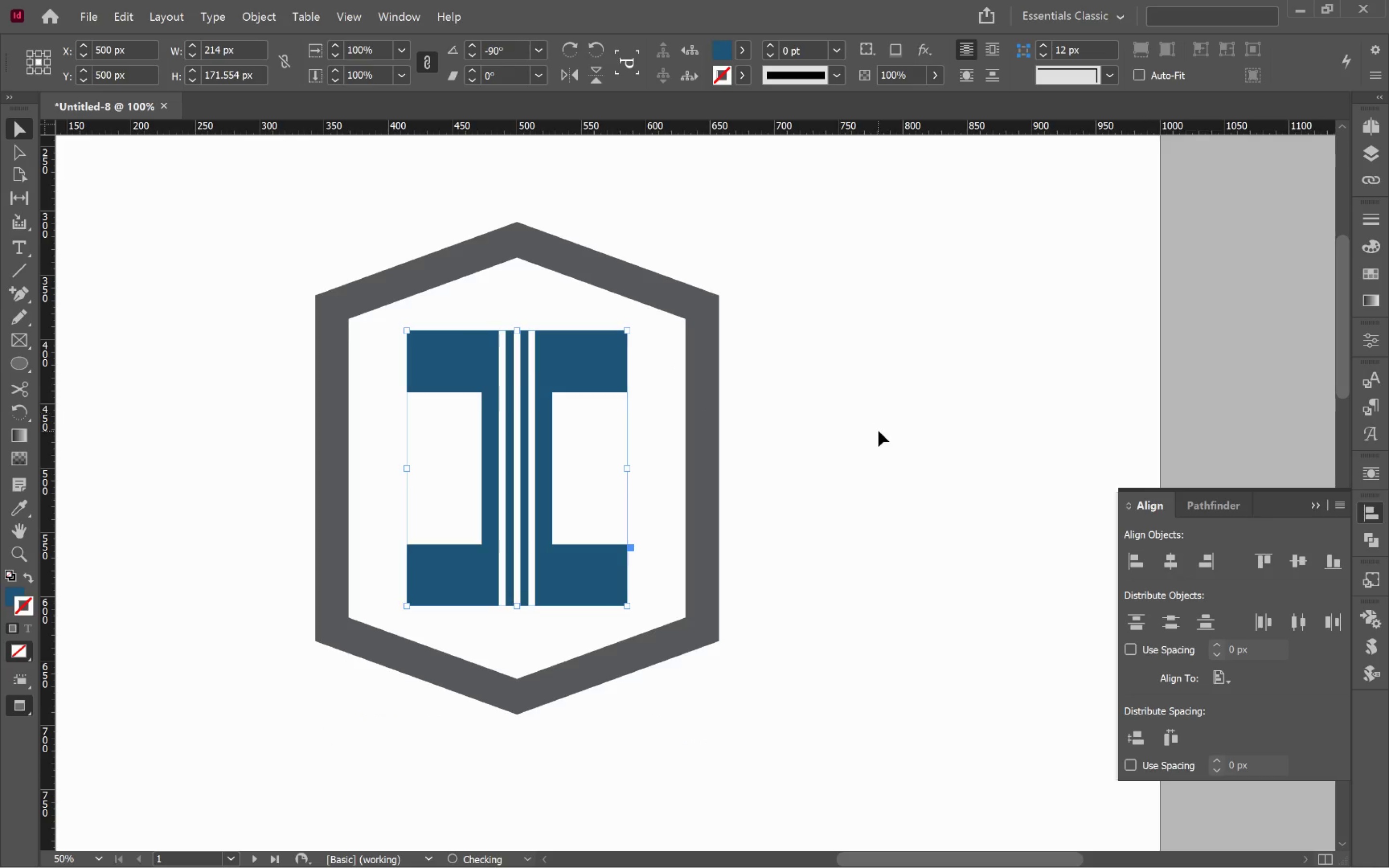 
left_click([879, 431])
 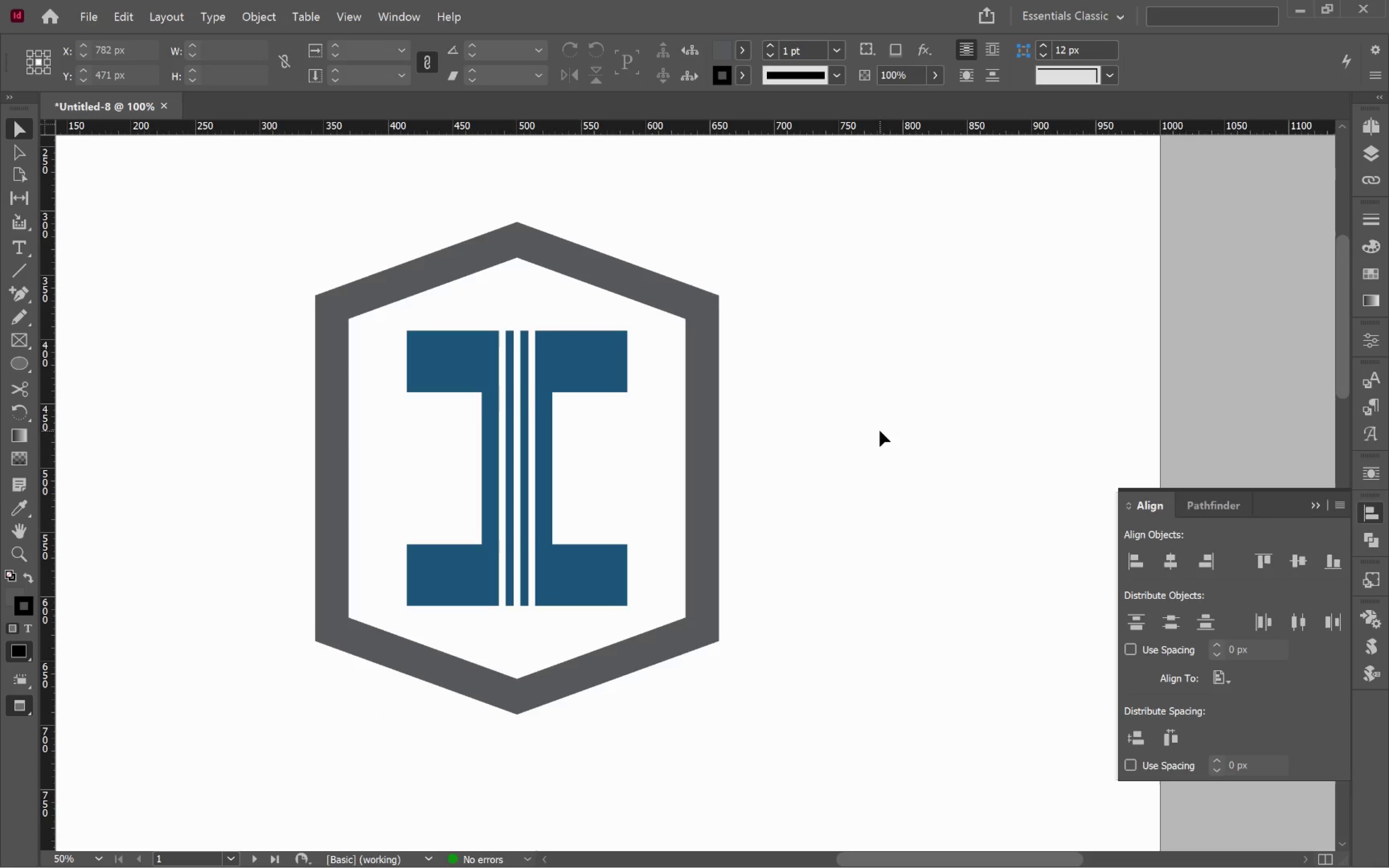 
left_click([542, 247])
 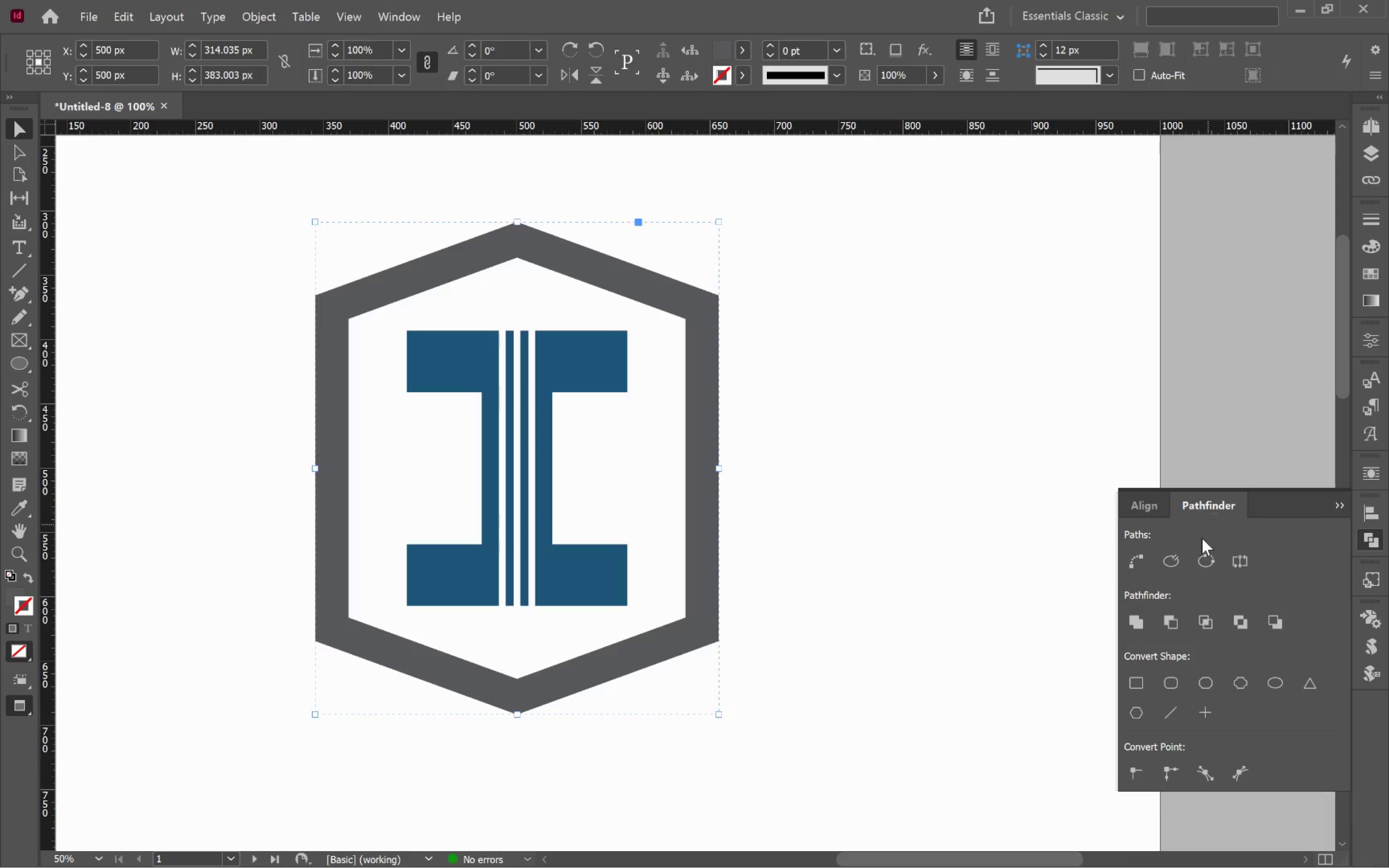 
wait(5.87)
 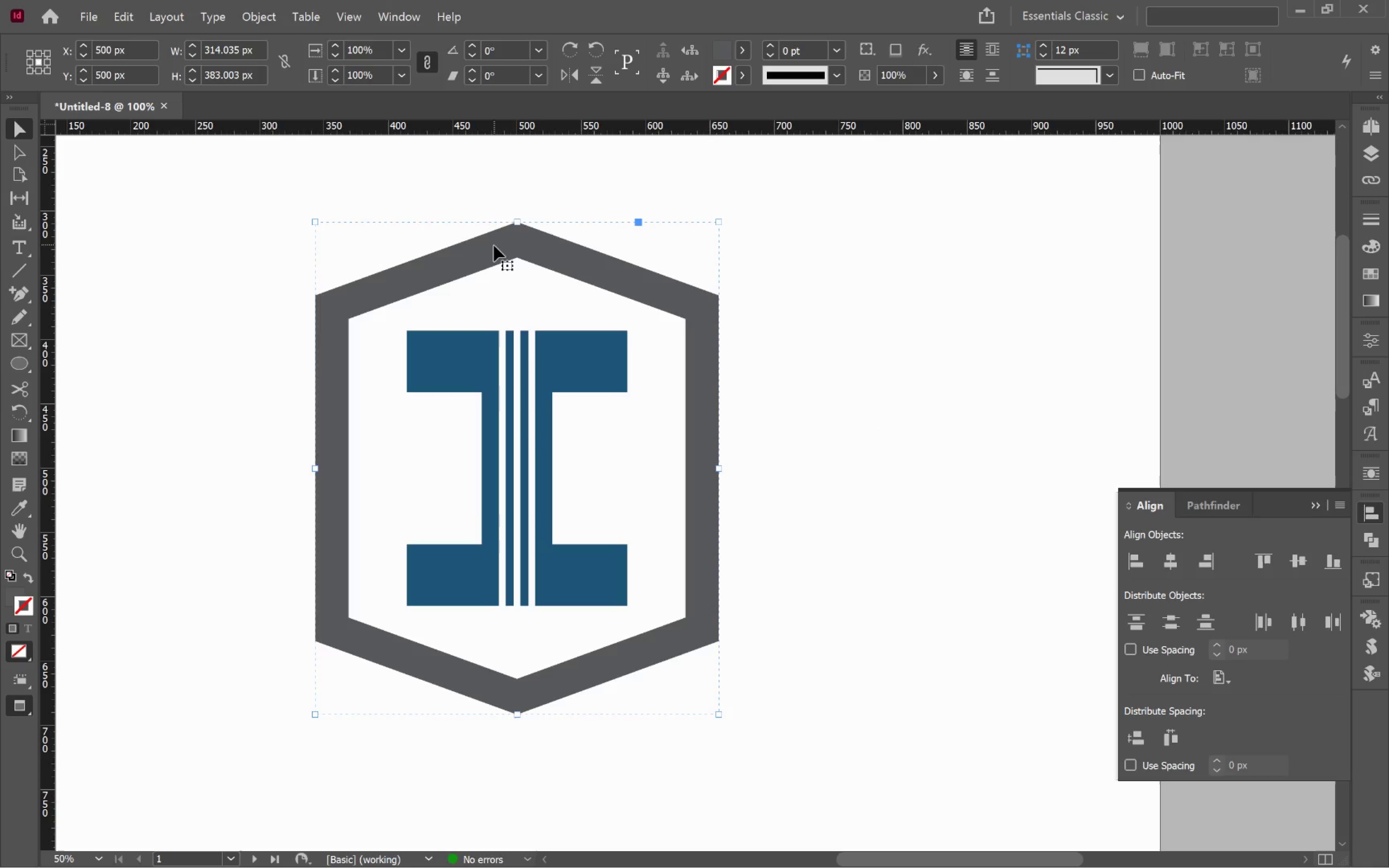 
left_click([1143, 627])
 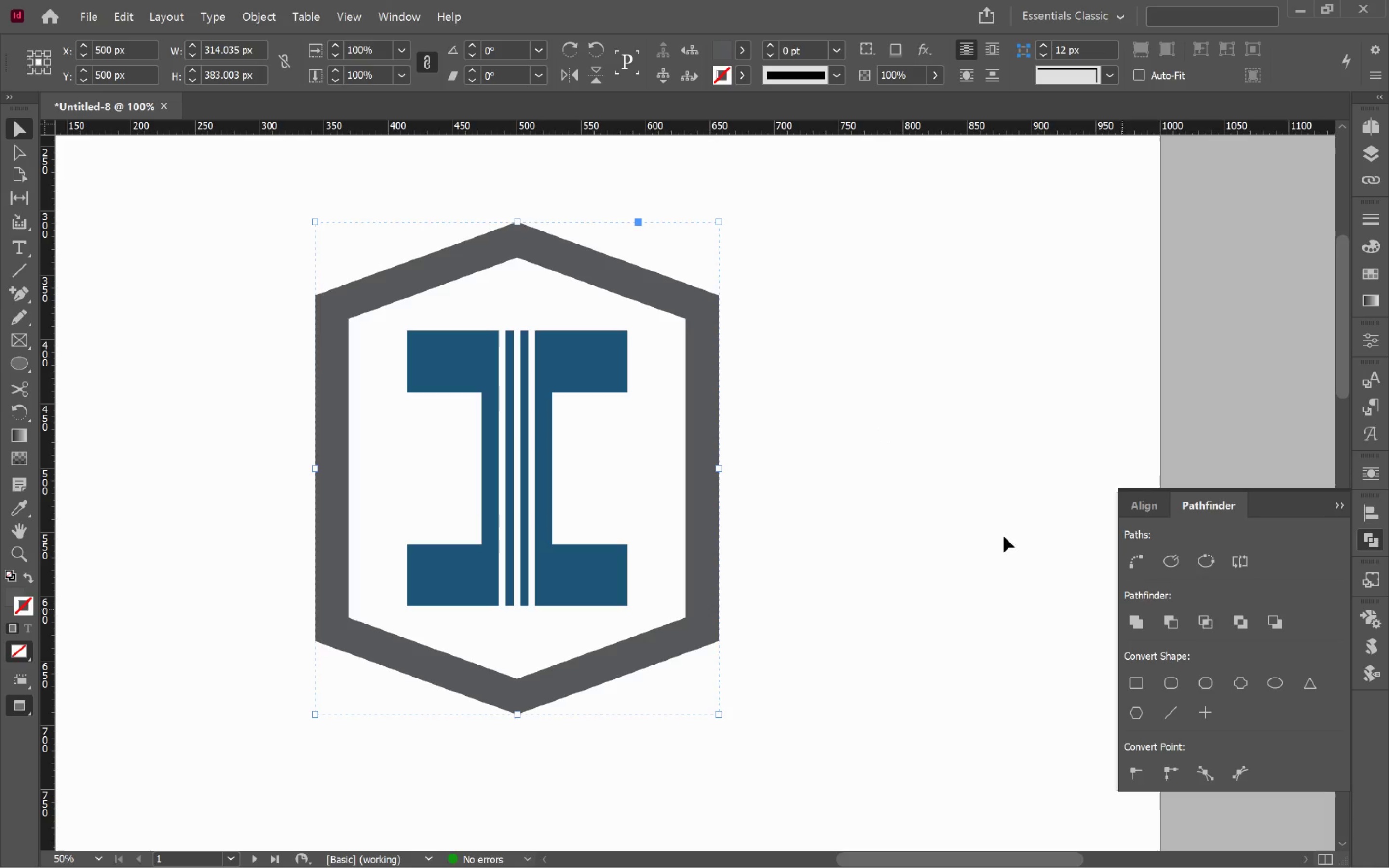 
left_click([934, 461])
 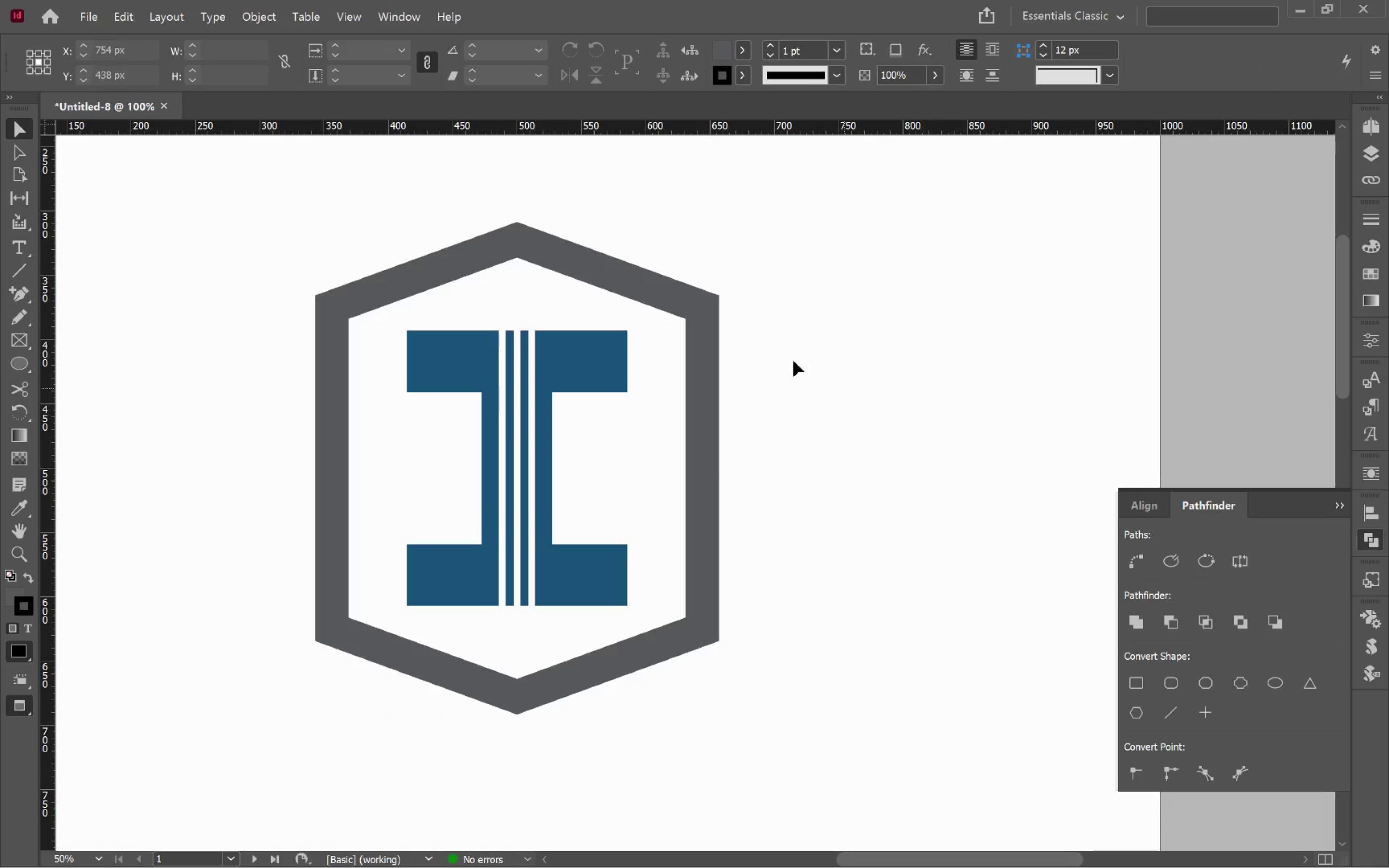 
left_click([719, 309])
 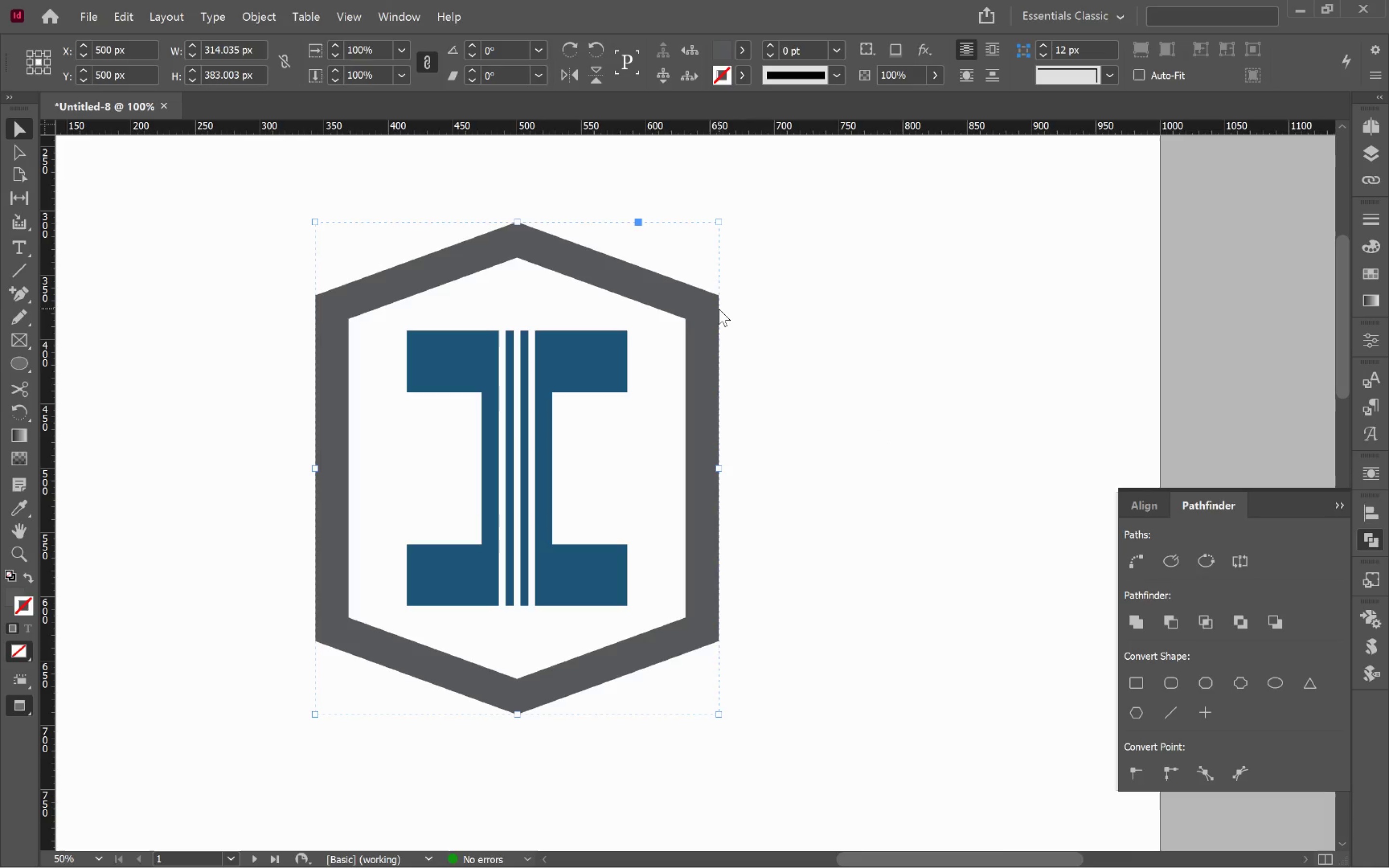 
right_click([719, 309])
 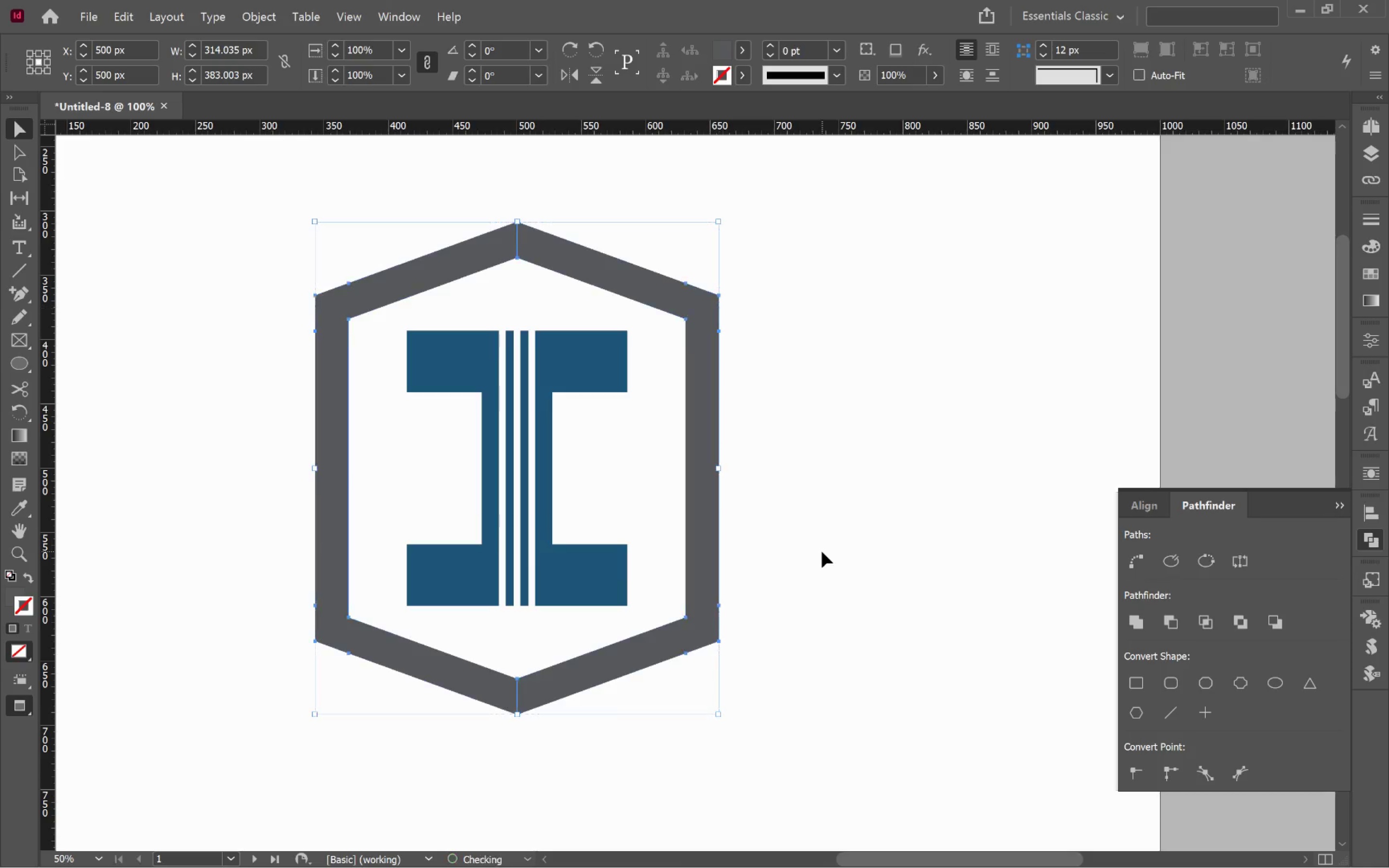 
double_click([884, 501])
 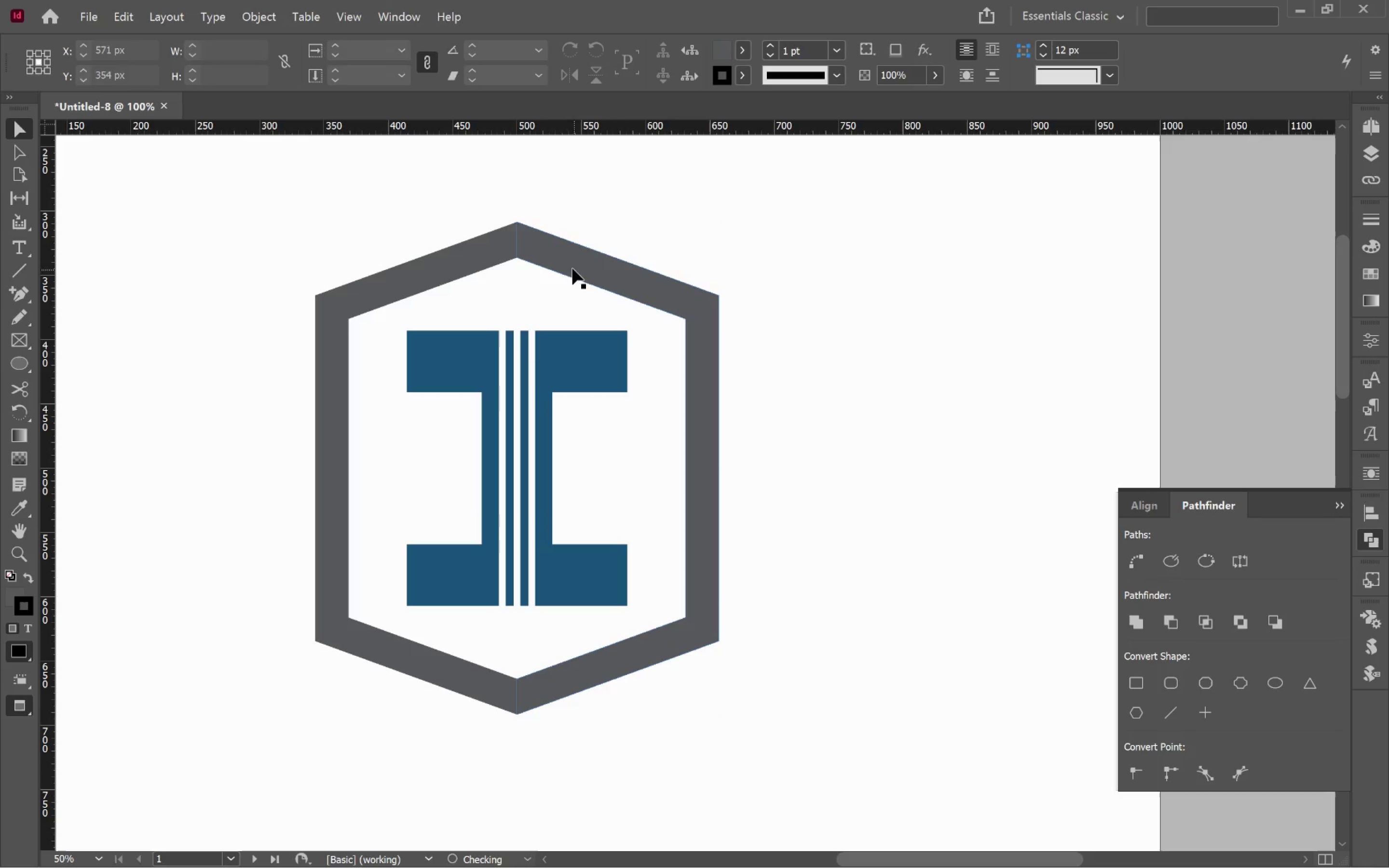 
left_click([560, 257])
 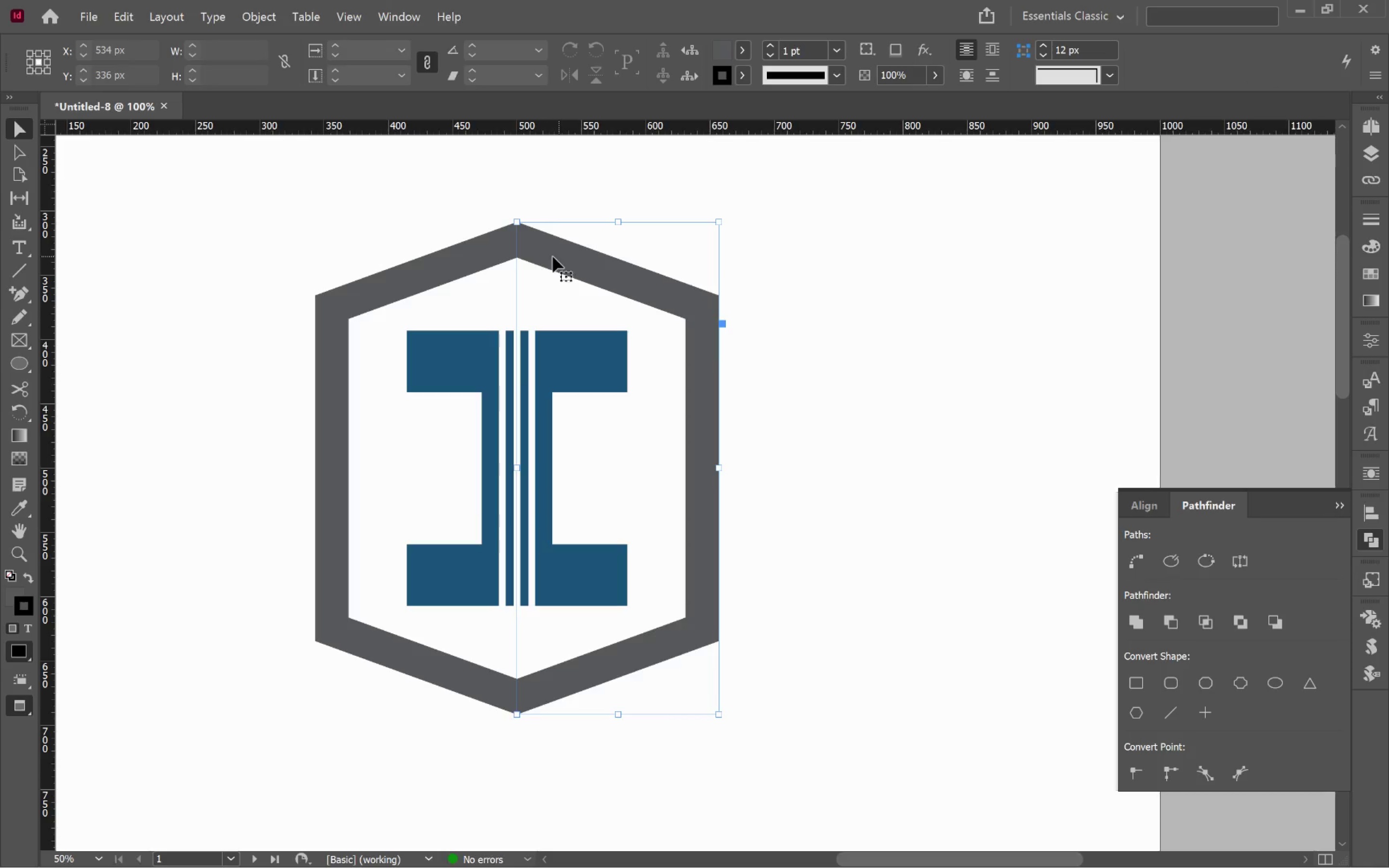 
hold_key(key=ShiftLeft, duration=0.5)
left_click([494, 252])
 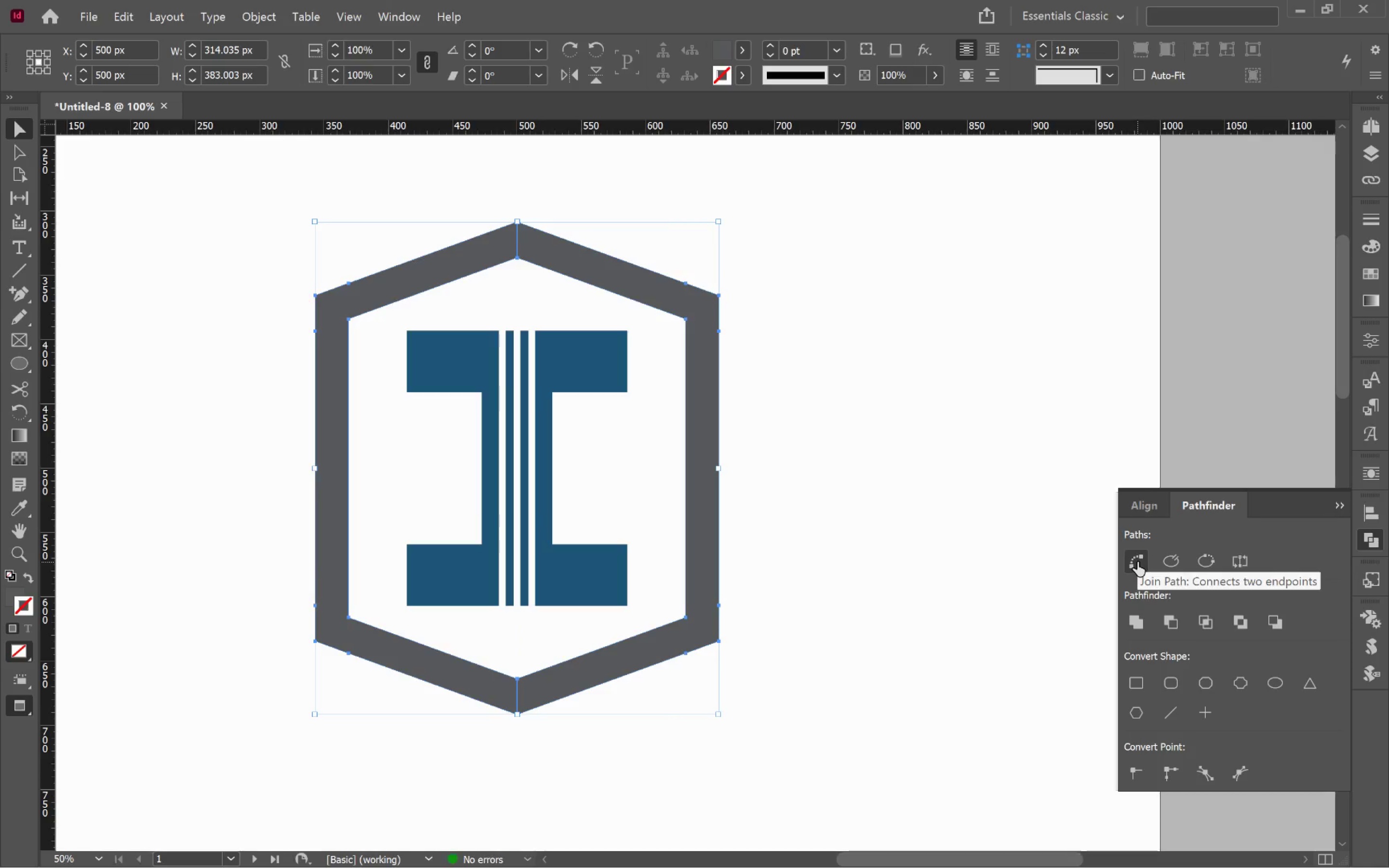 
left_click([1137, 562])
 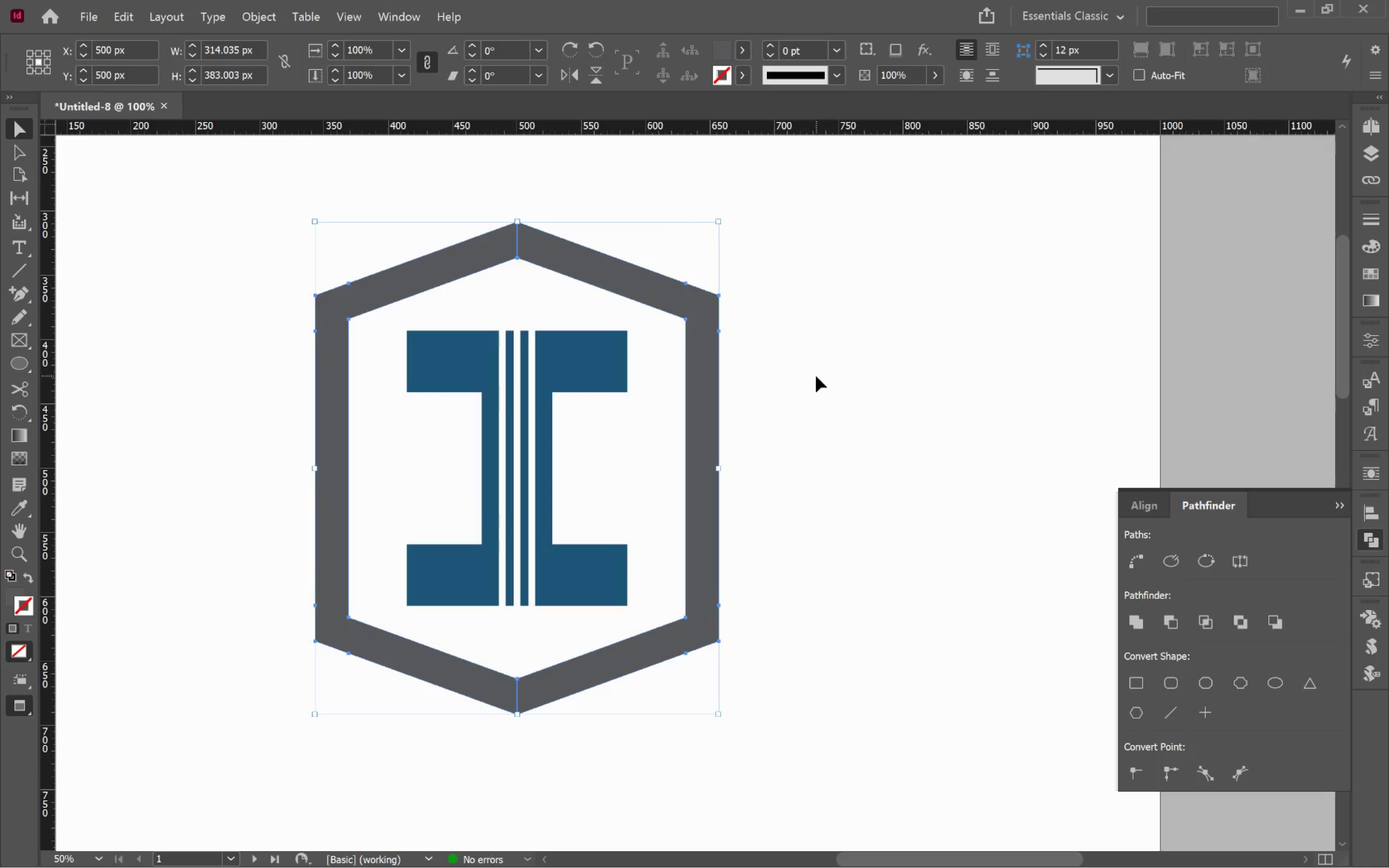 
left_click([848, 393])
 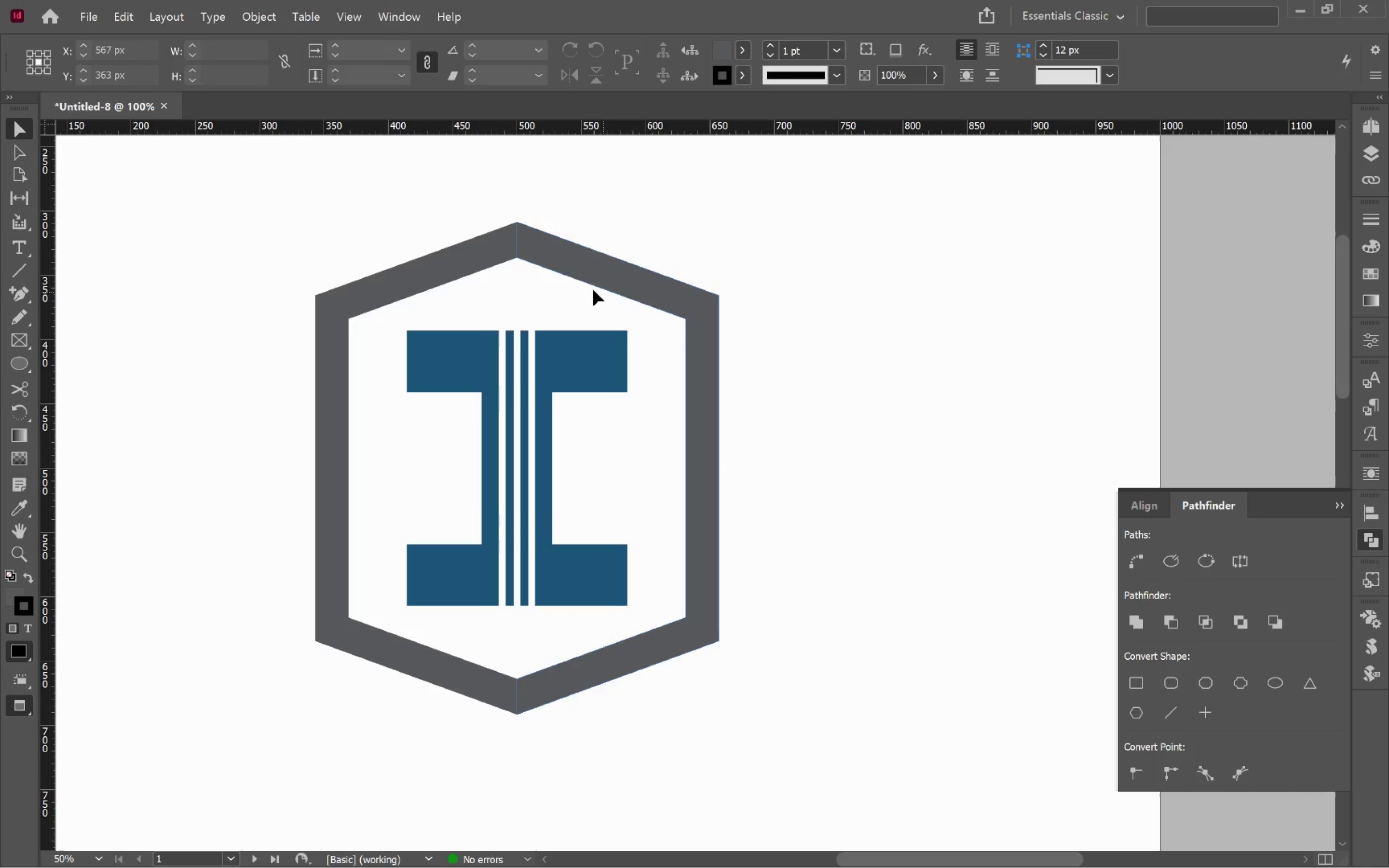 
left_click([568, 266])
 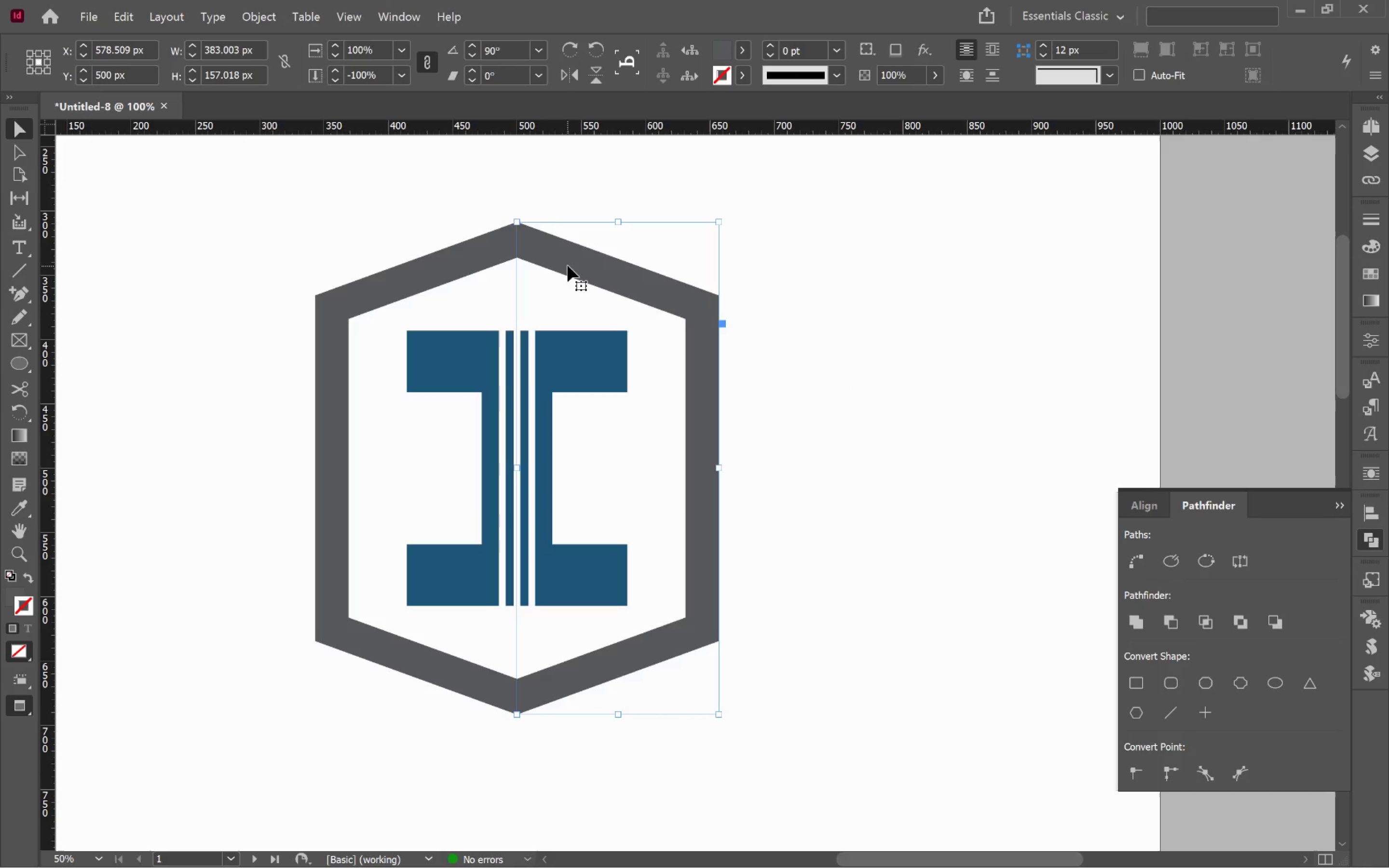 
left_click_drag(start_coordinate=[569, 264], to_coordinate=[619, 269])
 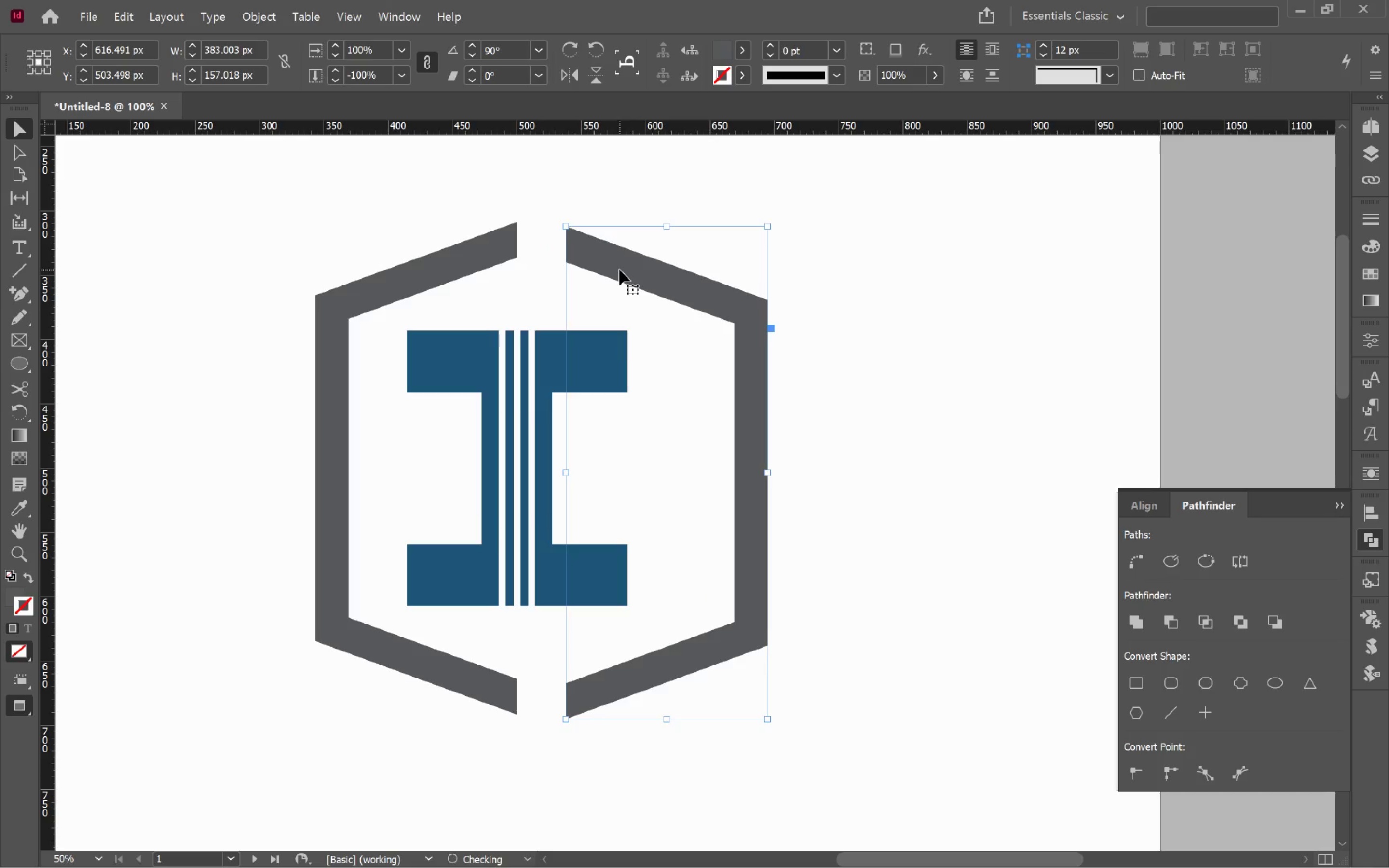 
key(Control+Z)
 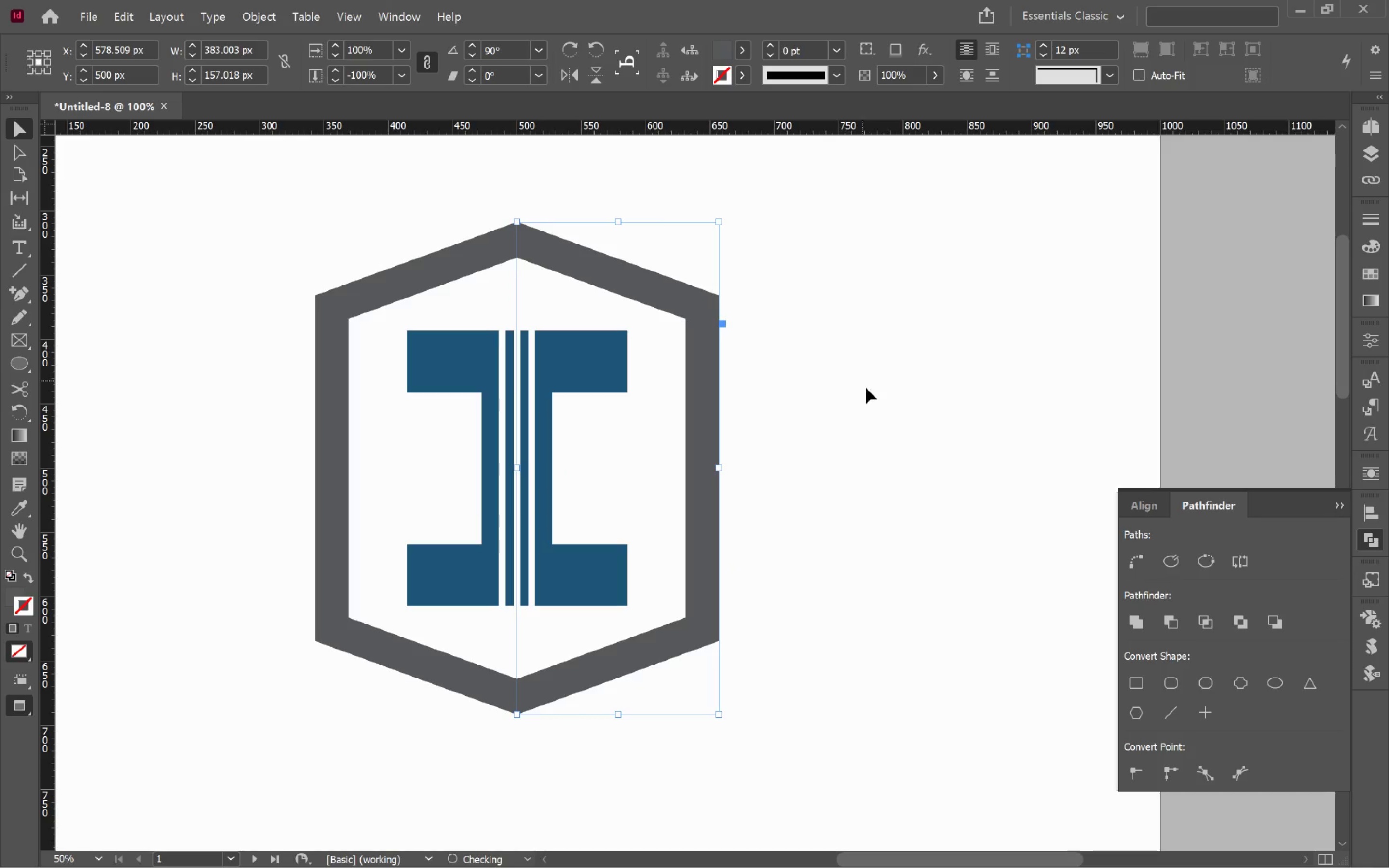 
left_click([868, 392])
 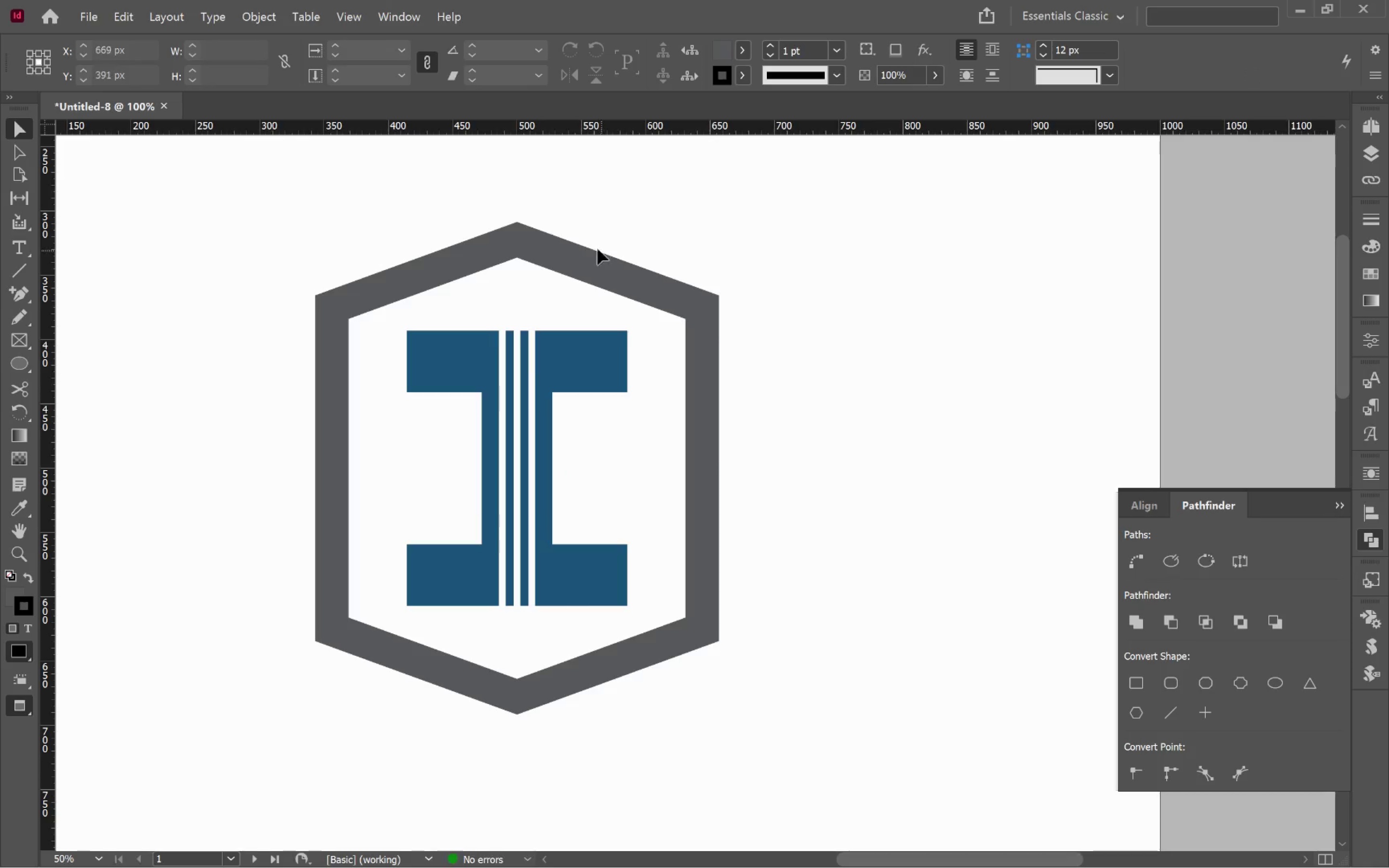 
left_click([535, 241])
 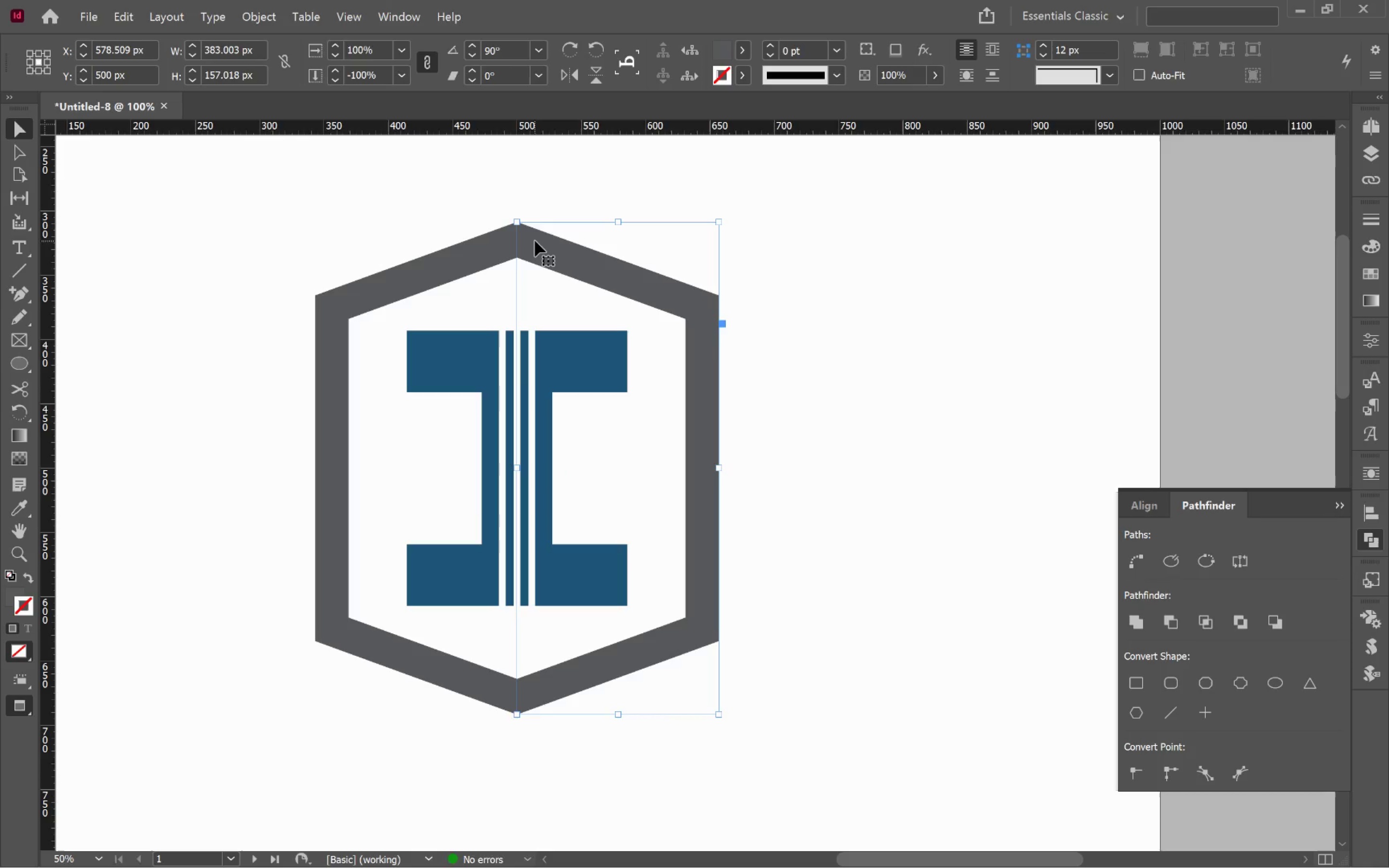 
key(ArrowRight)
 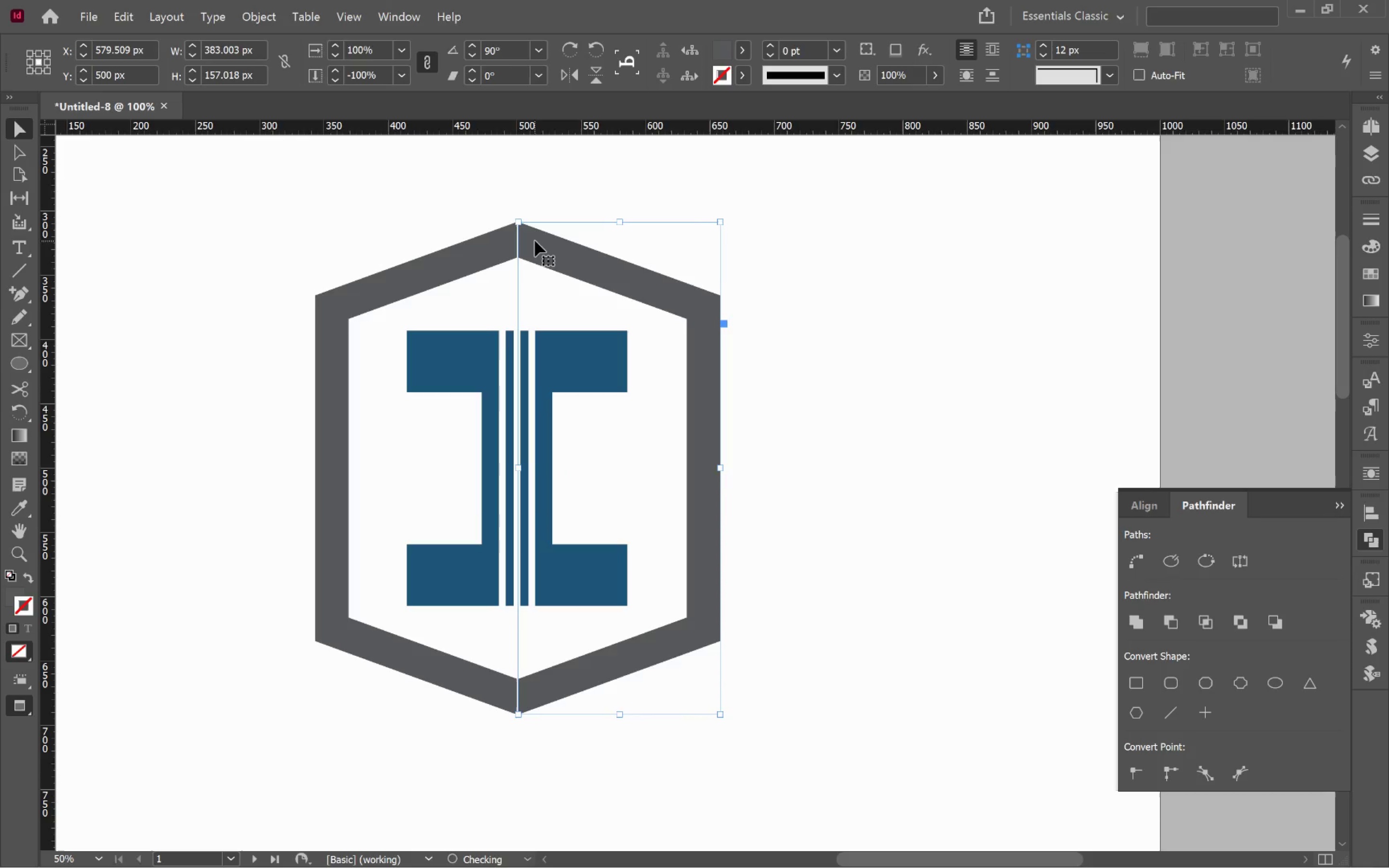 
key(ArrowRight)
 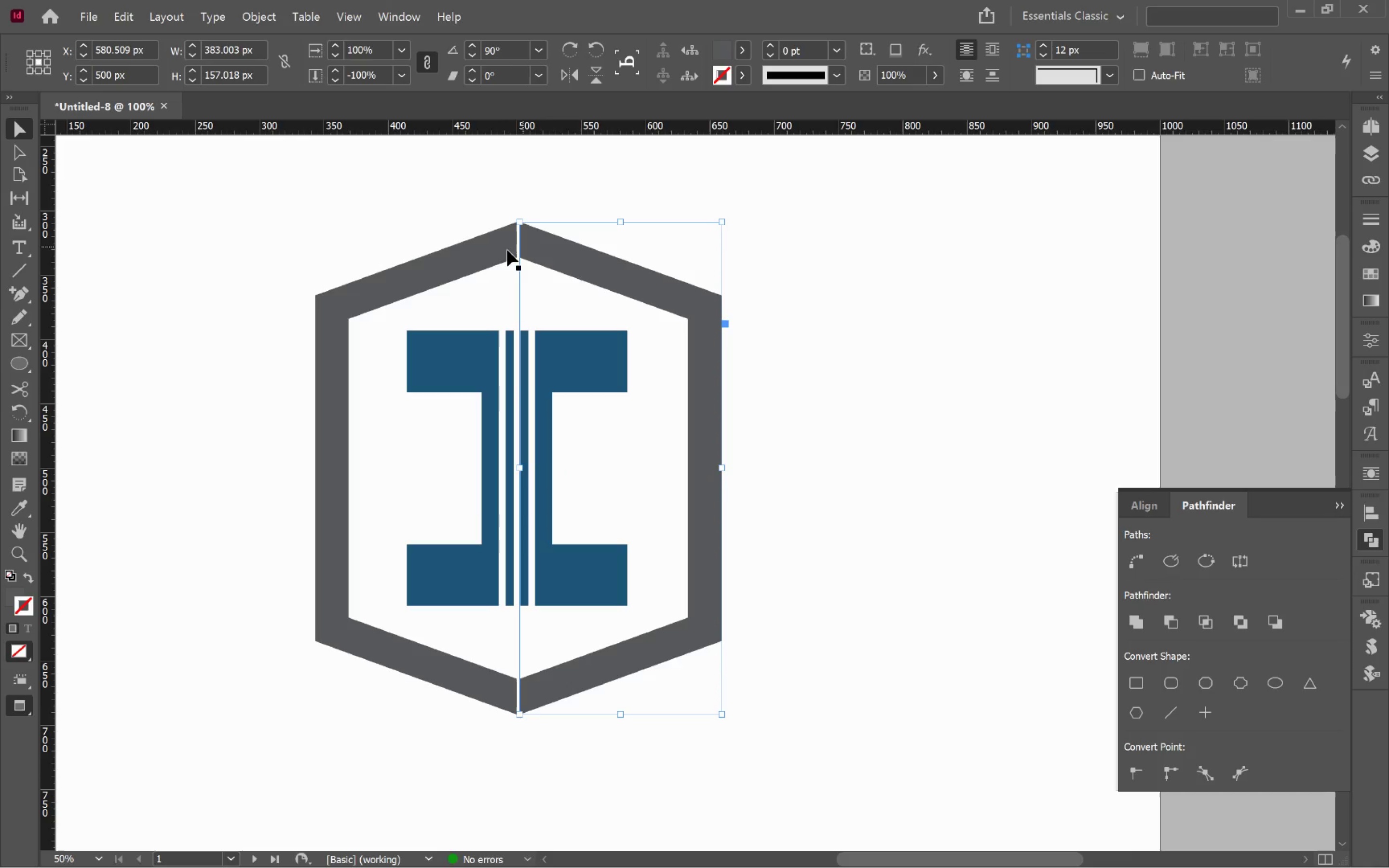 
left_click([489, 250])
 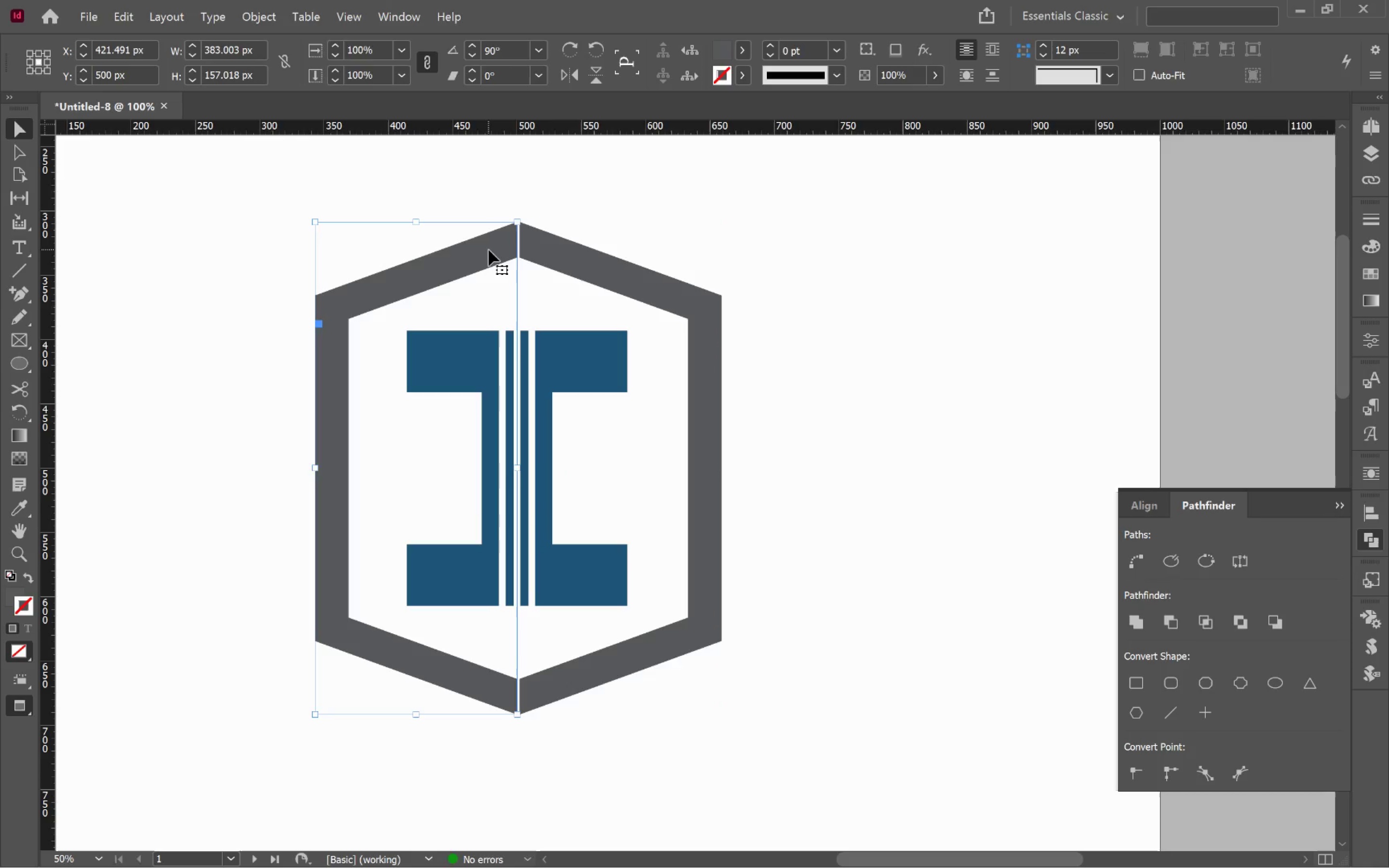 
key(ArrowLeft)
 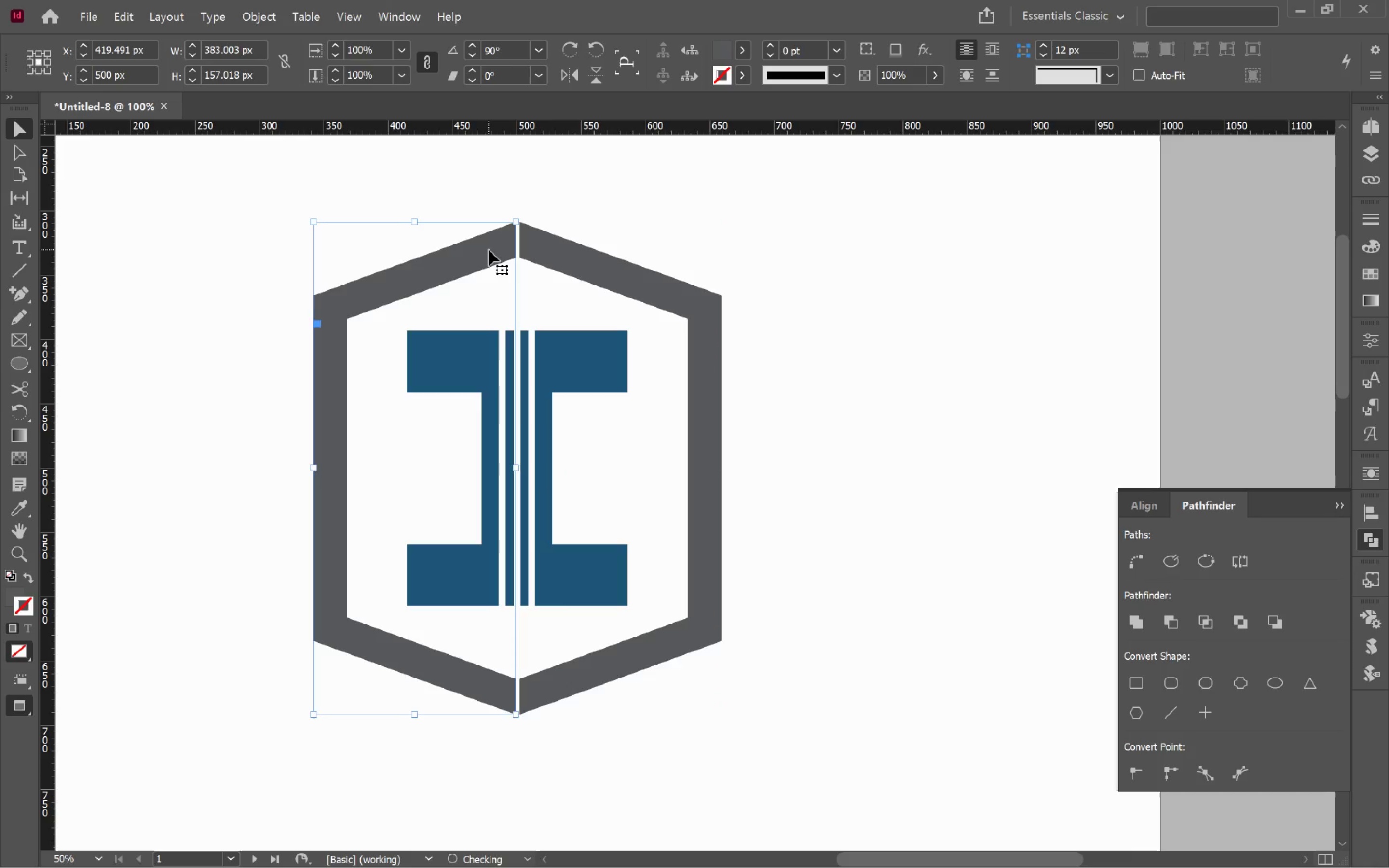 
key(ArrowLeft)
 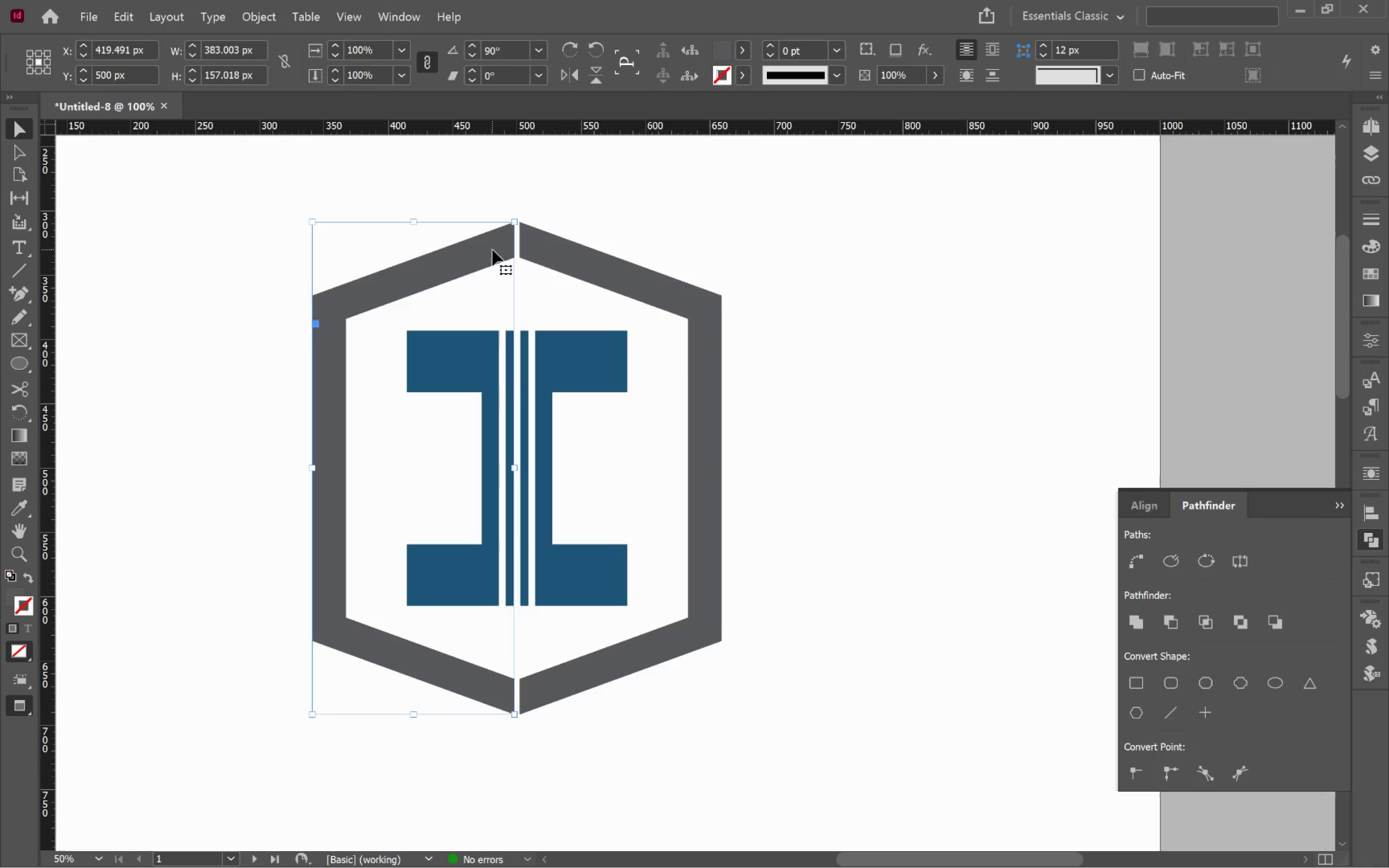 
left_click([900, 469])
 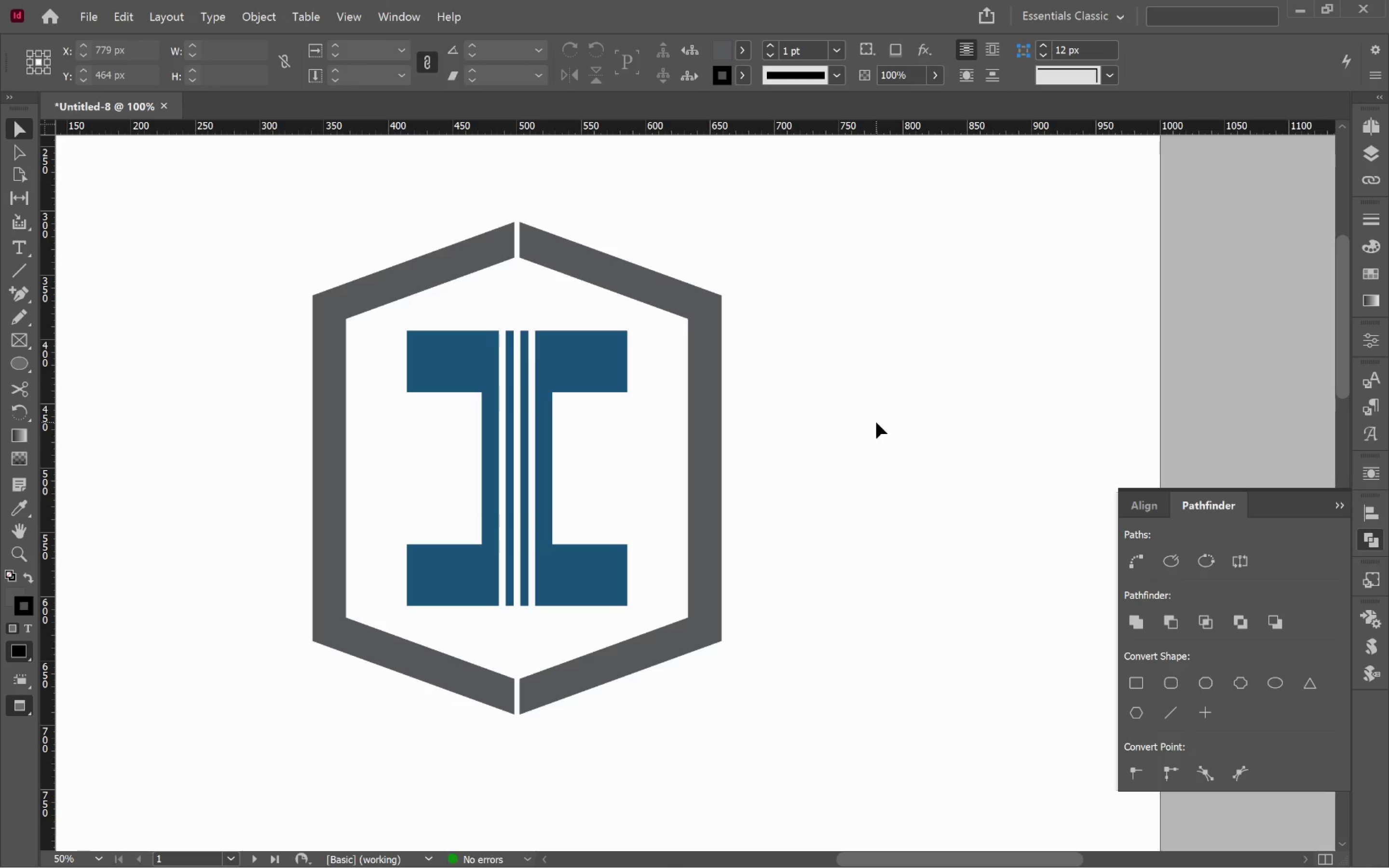 
hold_key(key=ControlLeft, duration=0.36)
 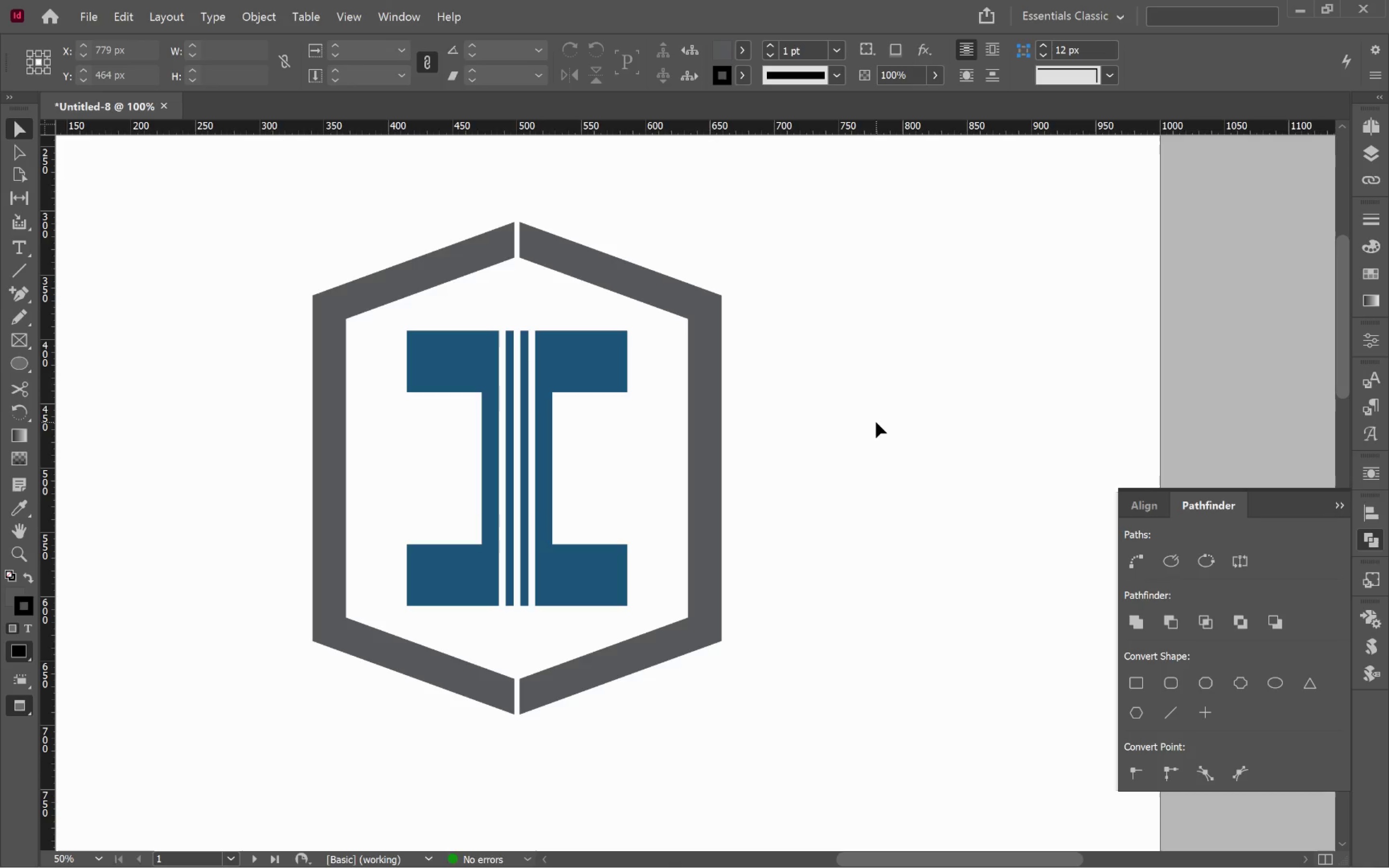 
hold_key(key=AltLeft, duration=1.84)
scroll: coordinate [532, 271], scroll_direction: up, amount: 4.0
 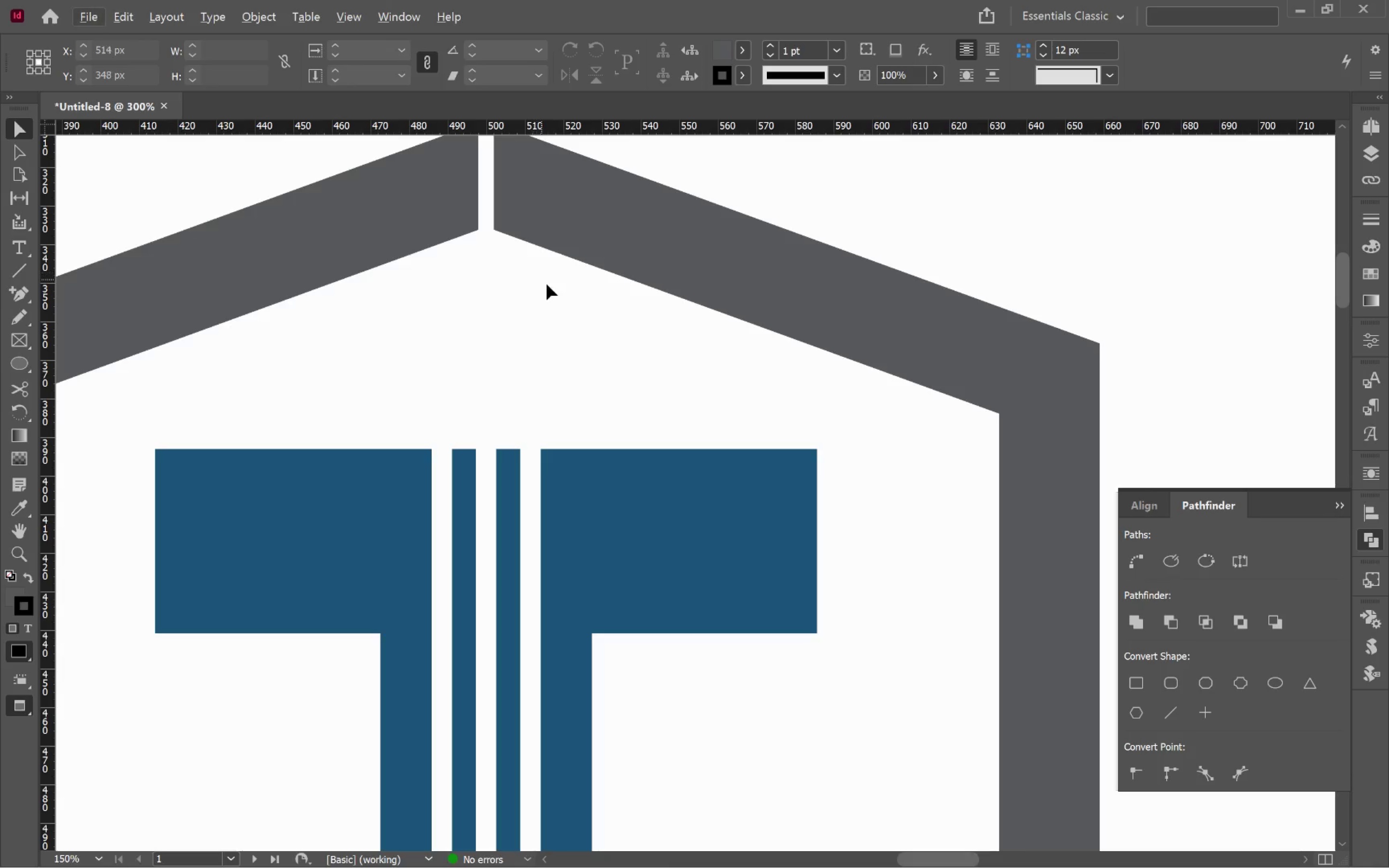 
hold_key(key=Space, duration=1.46)
 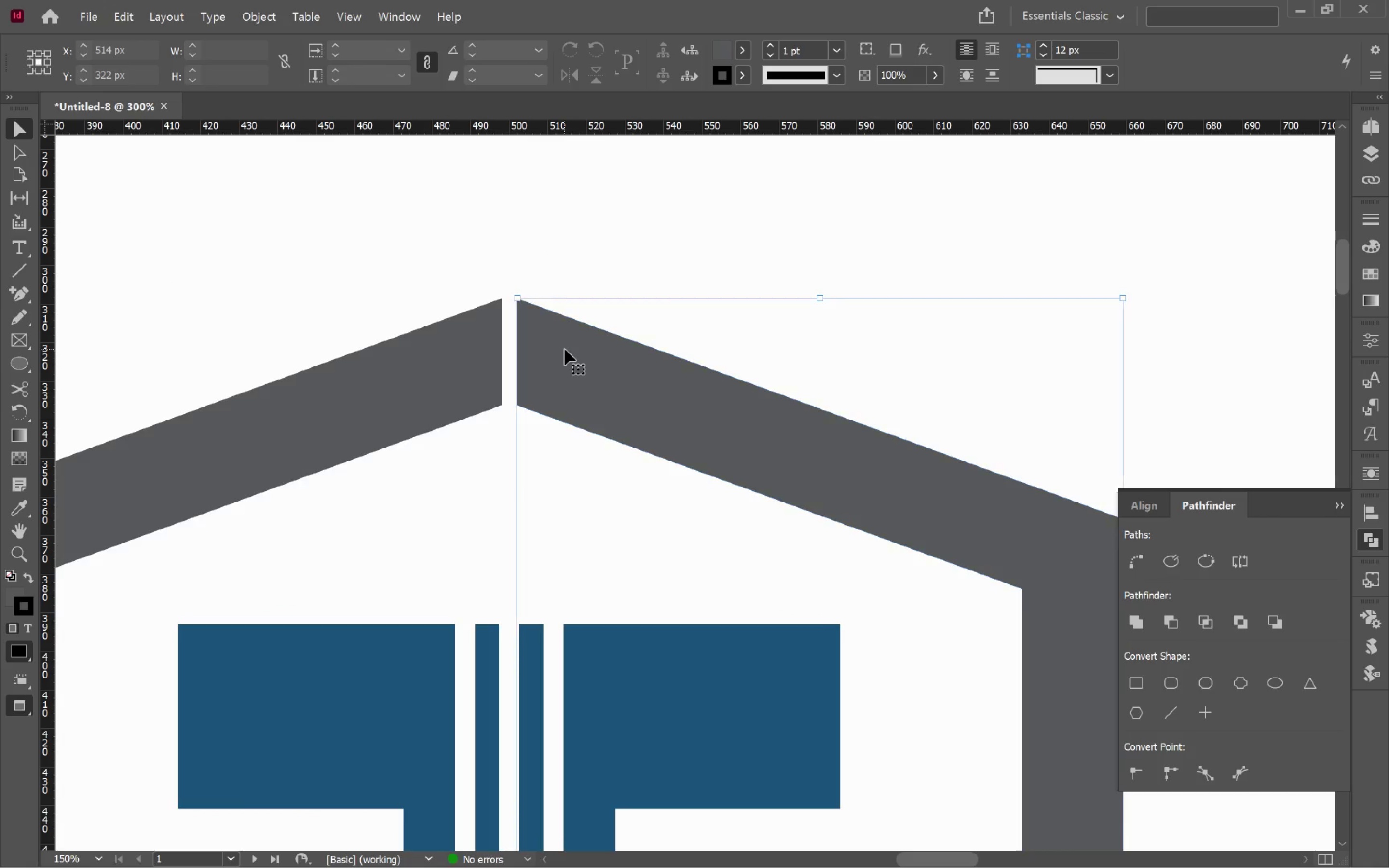 
left_click_drag(start_coordinate=[562, 290], to_coordinate=[585, 466])
 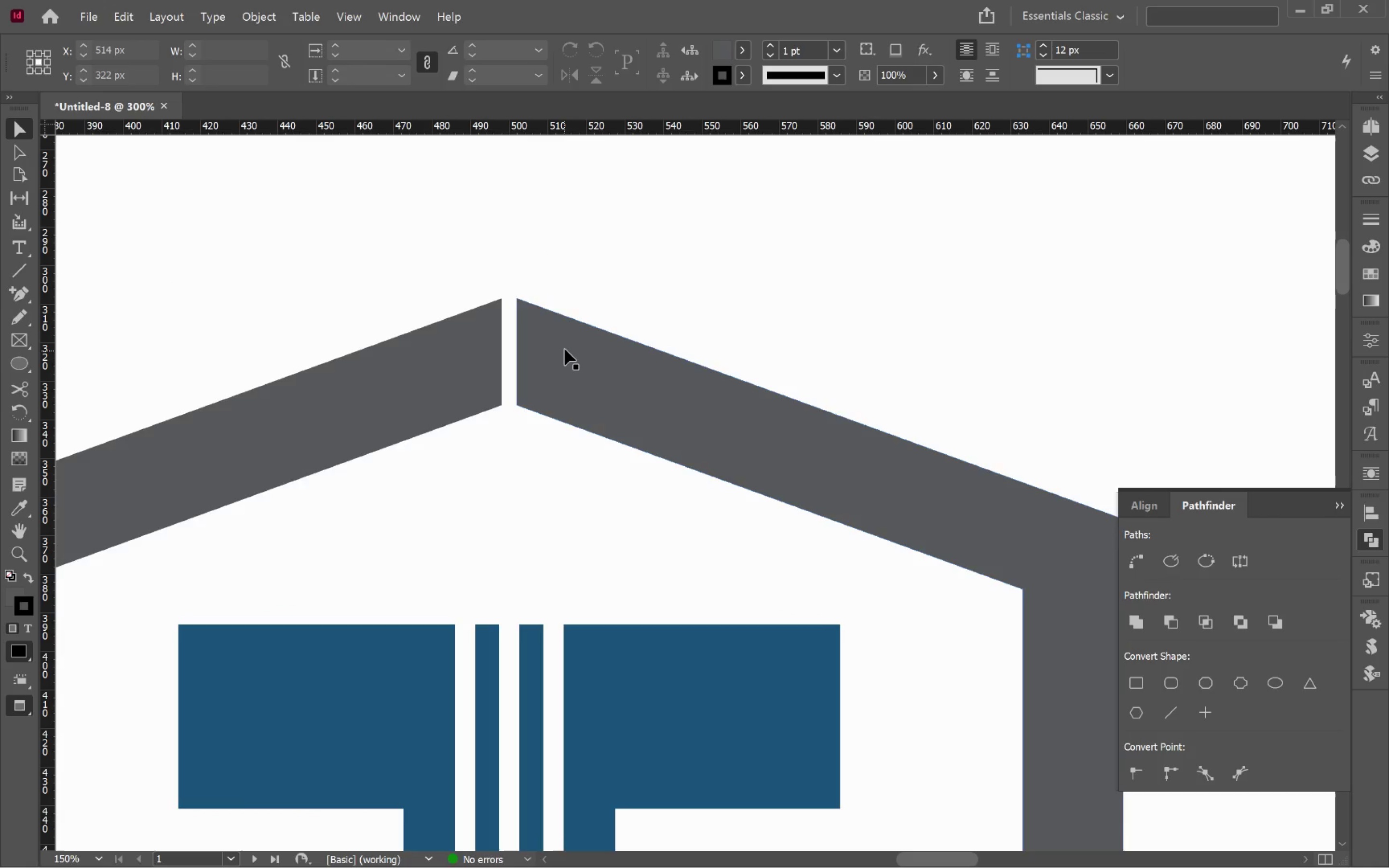 
left_click([565, 349])
 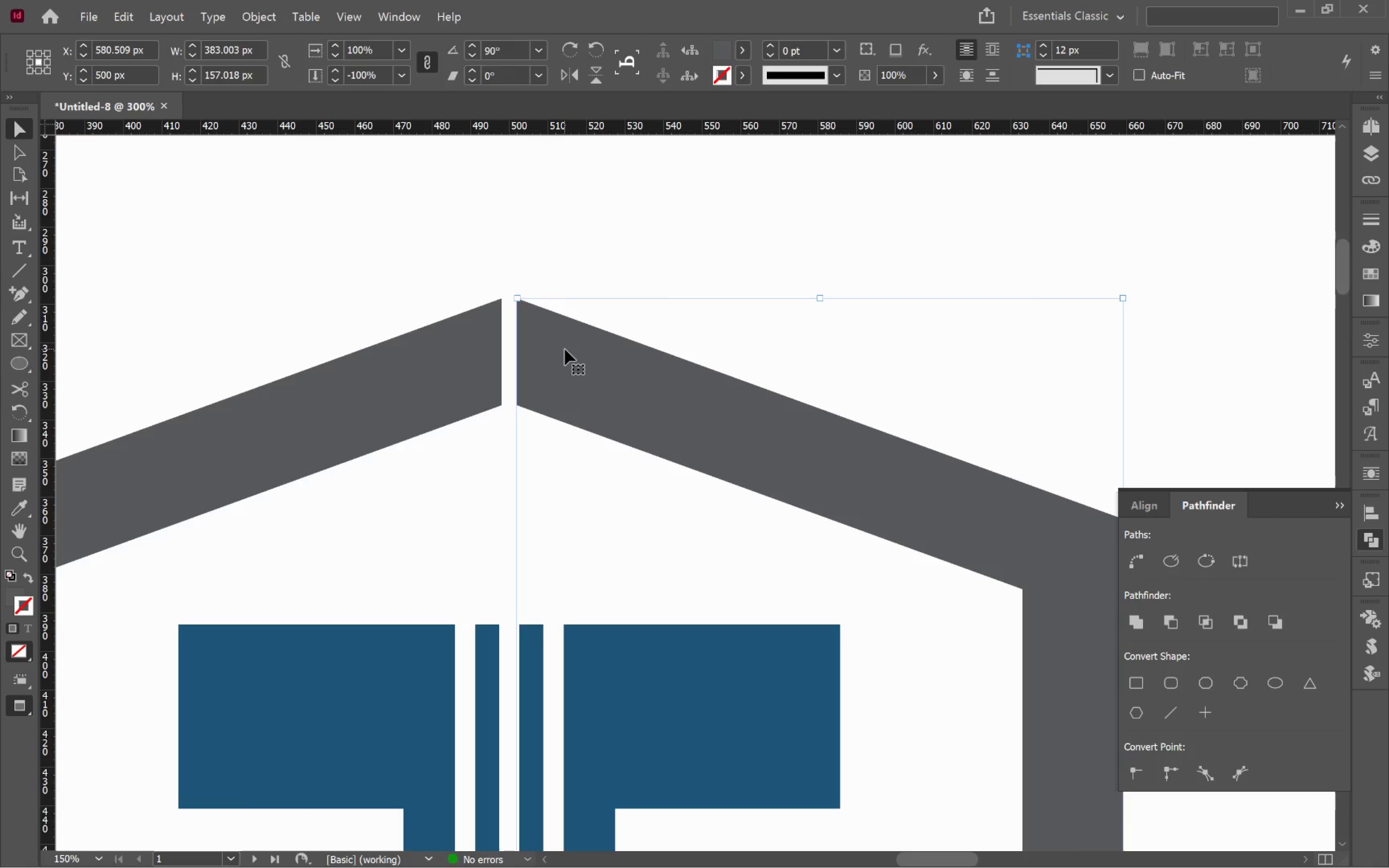 
key(Shift+ArrowRight)
 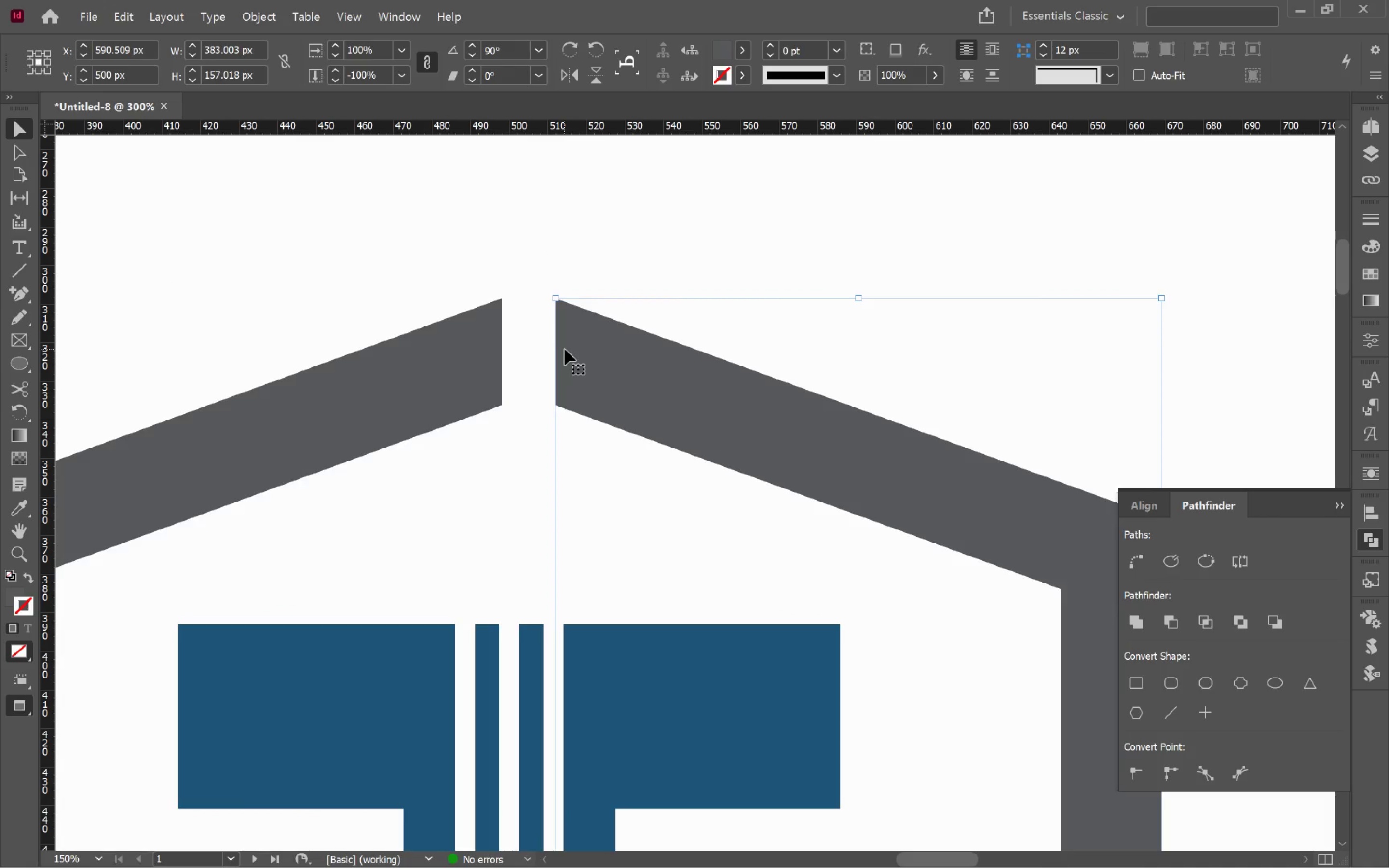 
key(Control+Z)
 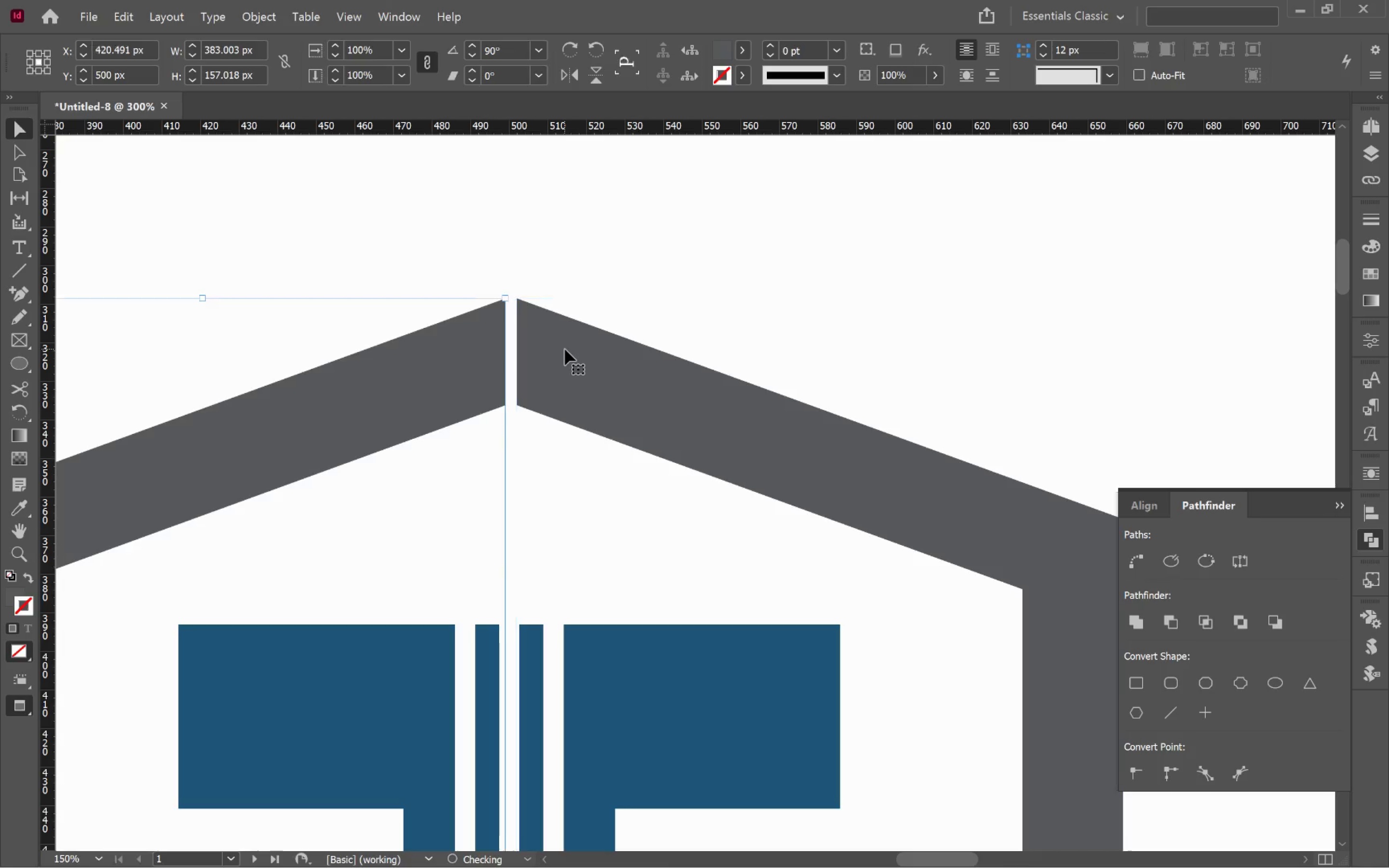 
key(Control+Z)
 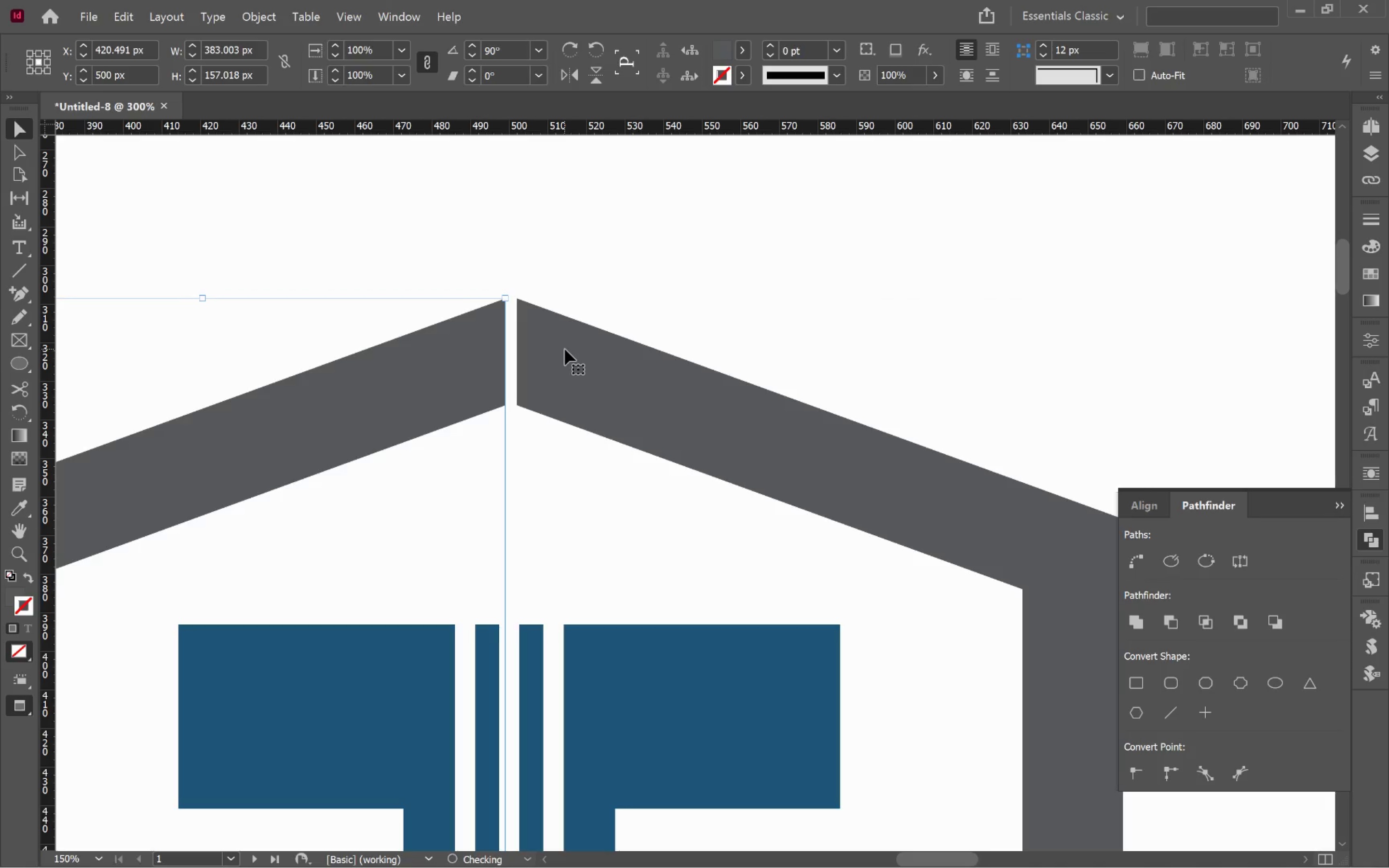 
key(Control+Z)
 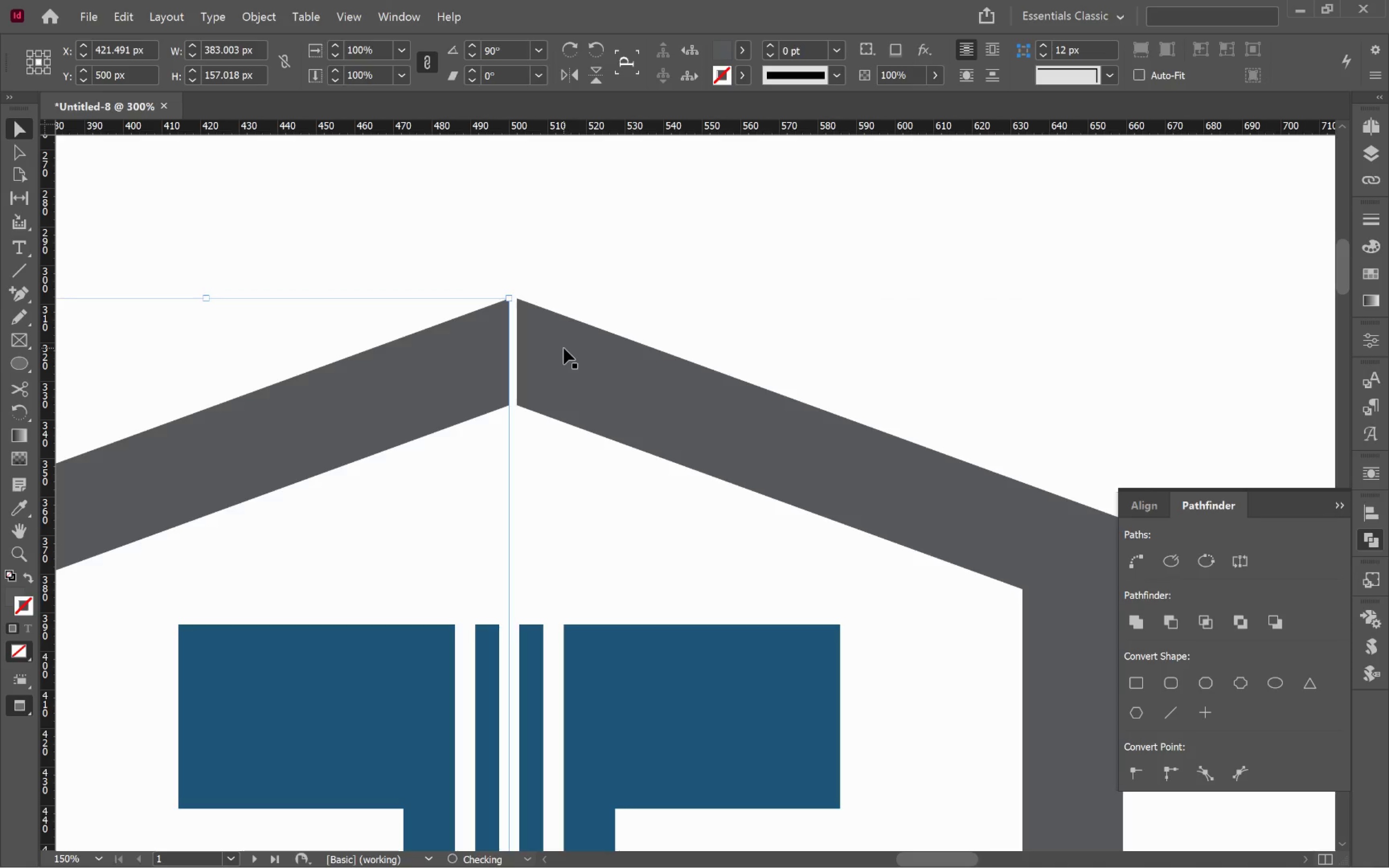 
key(Control+Z)
 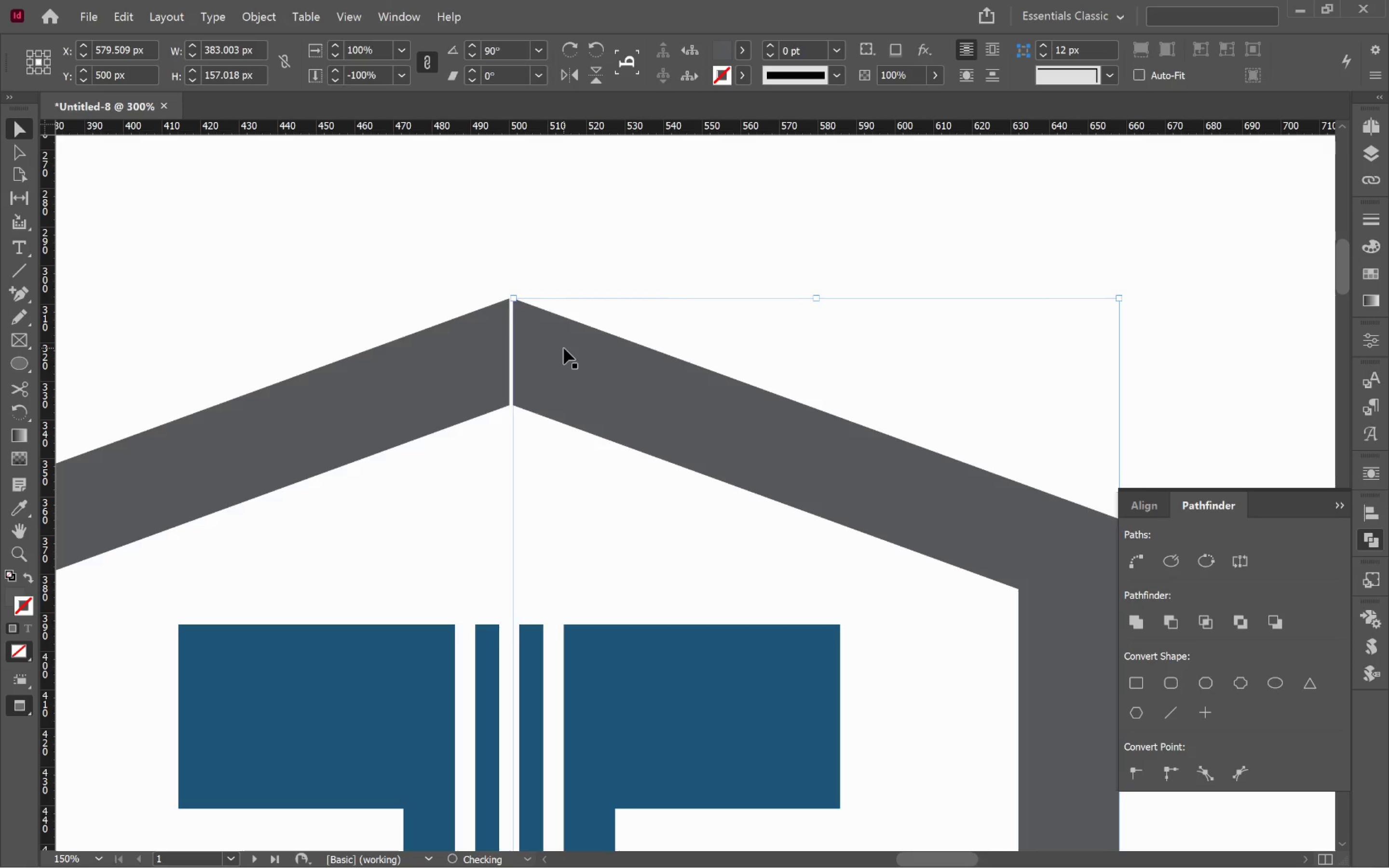 
key(Control+Z)
 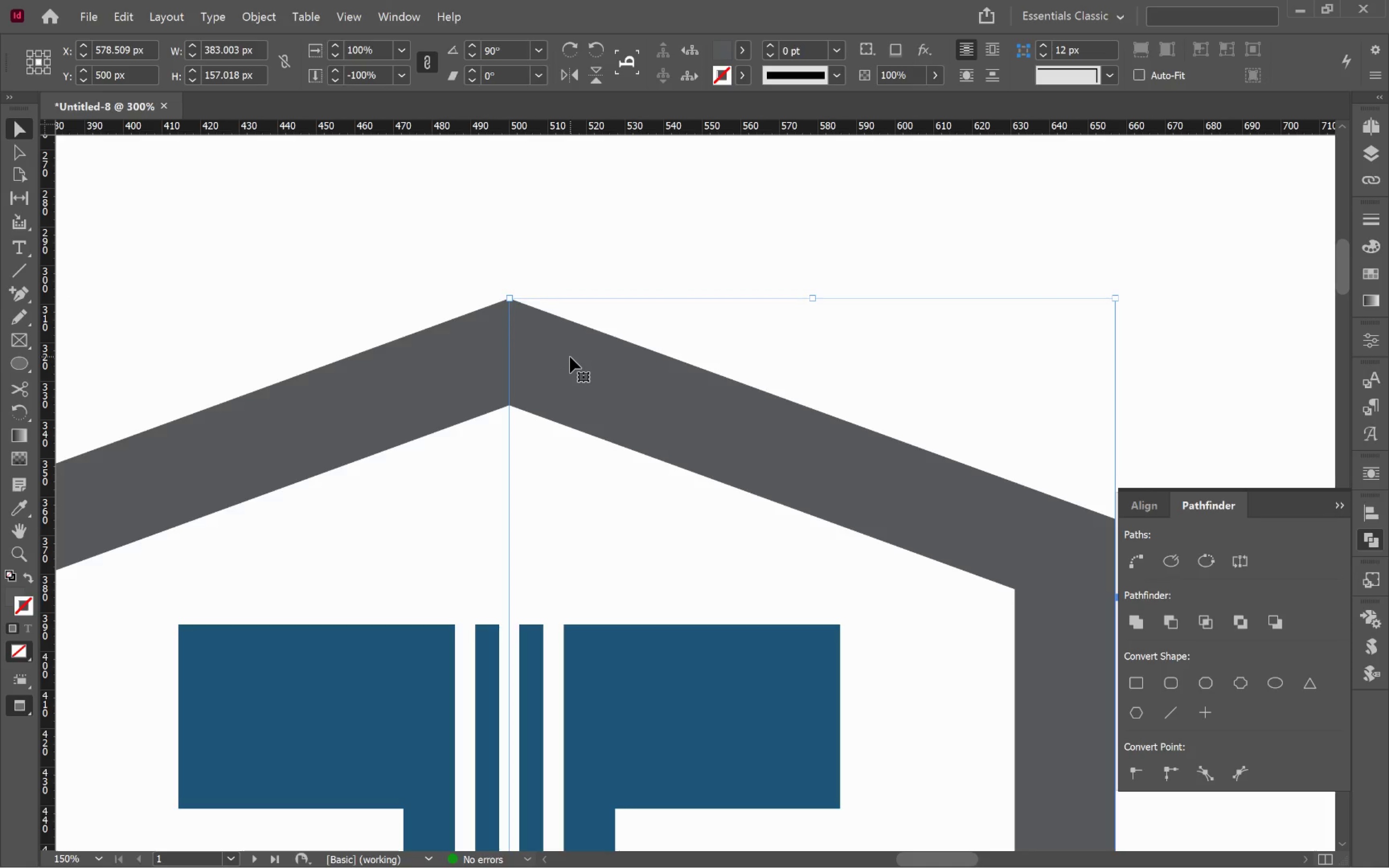 
key(Shift+ArrowRight)
 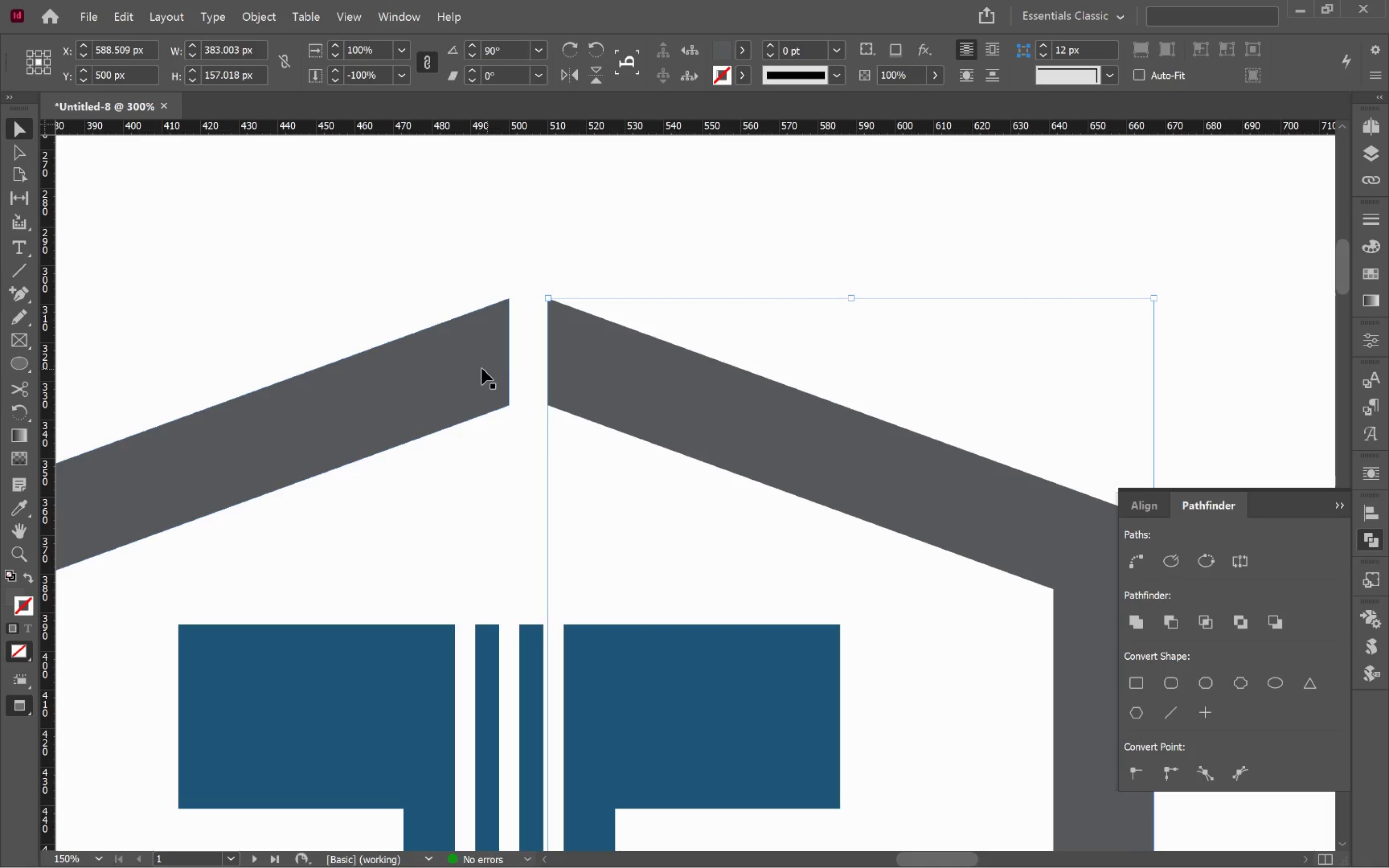 
left_click([479, 367])
 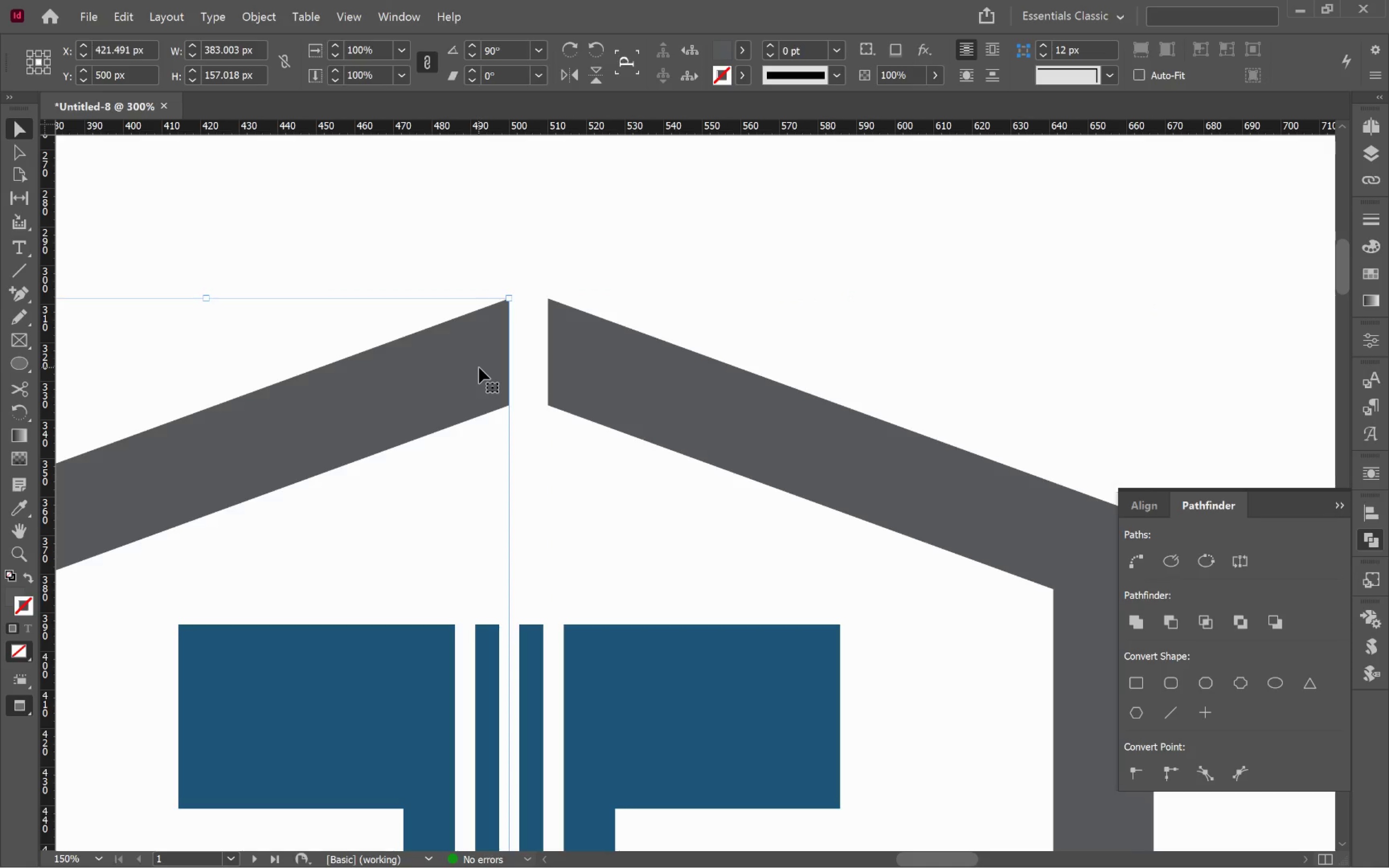 
key(Control+Shift+ArrowLeft)
 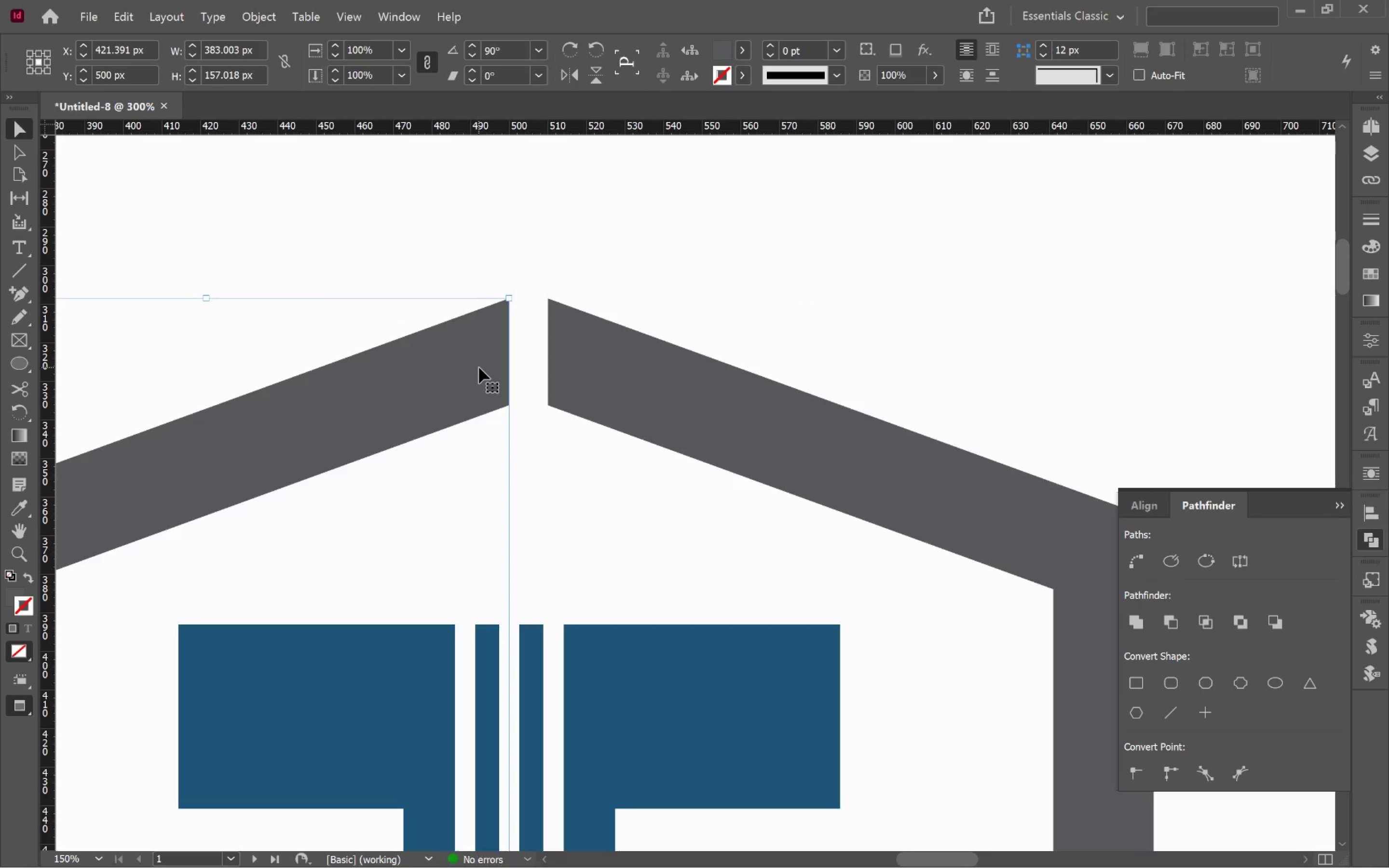 
key(Shift+ArrowLeft)
 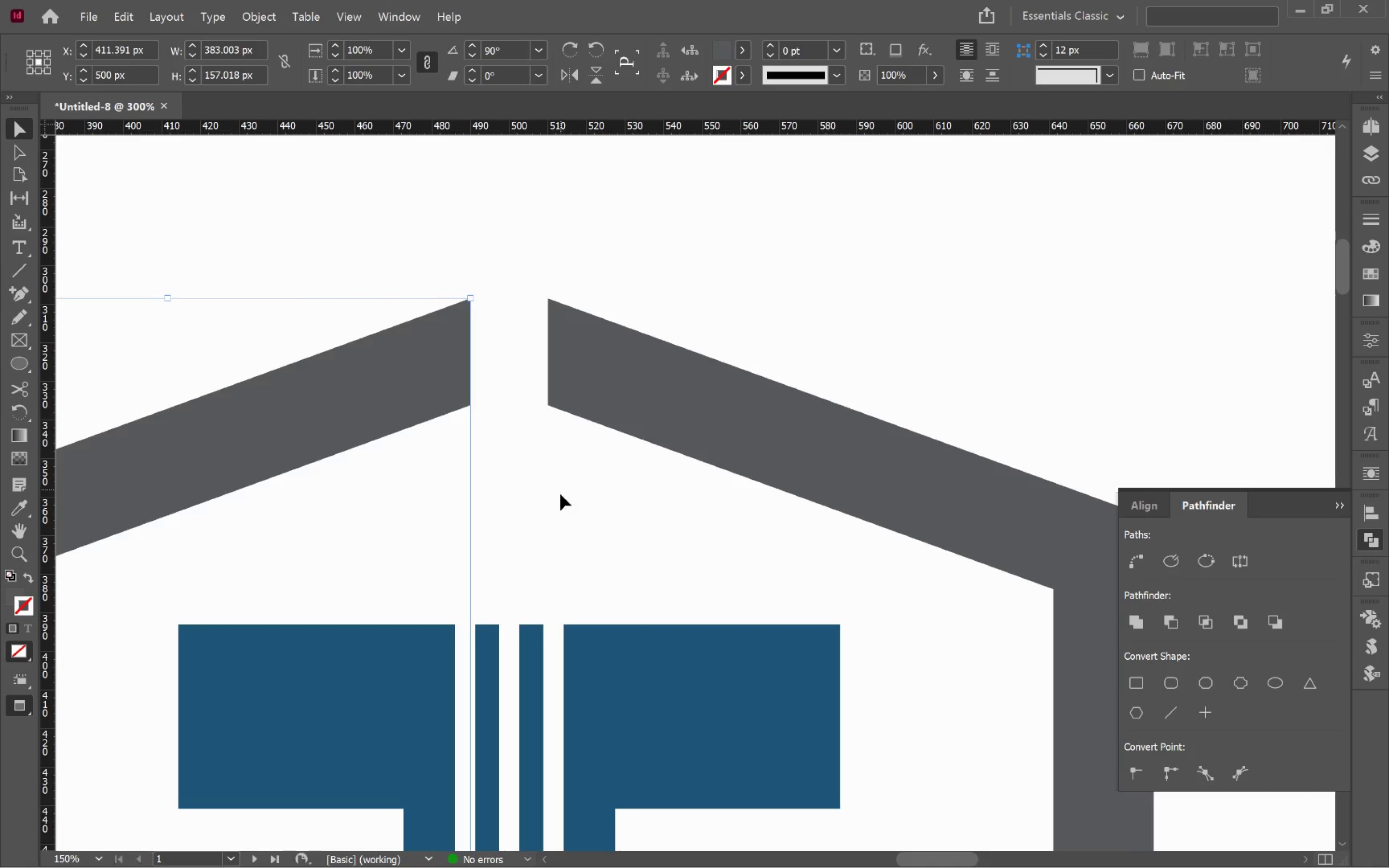 
left_click([555, 501])
 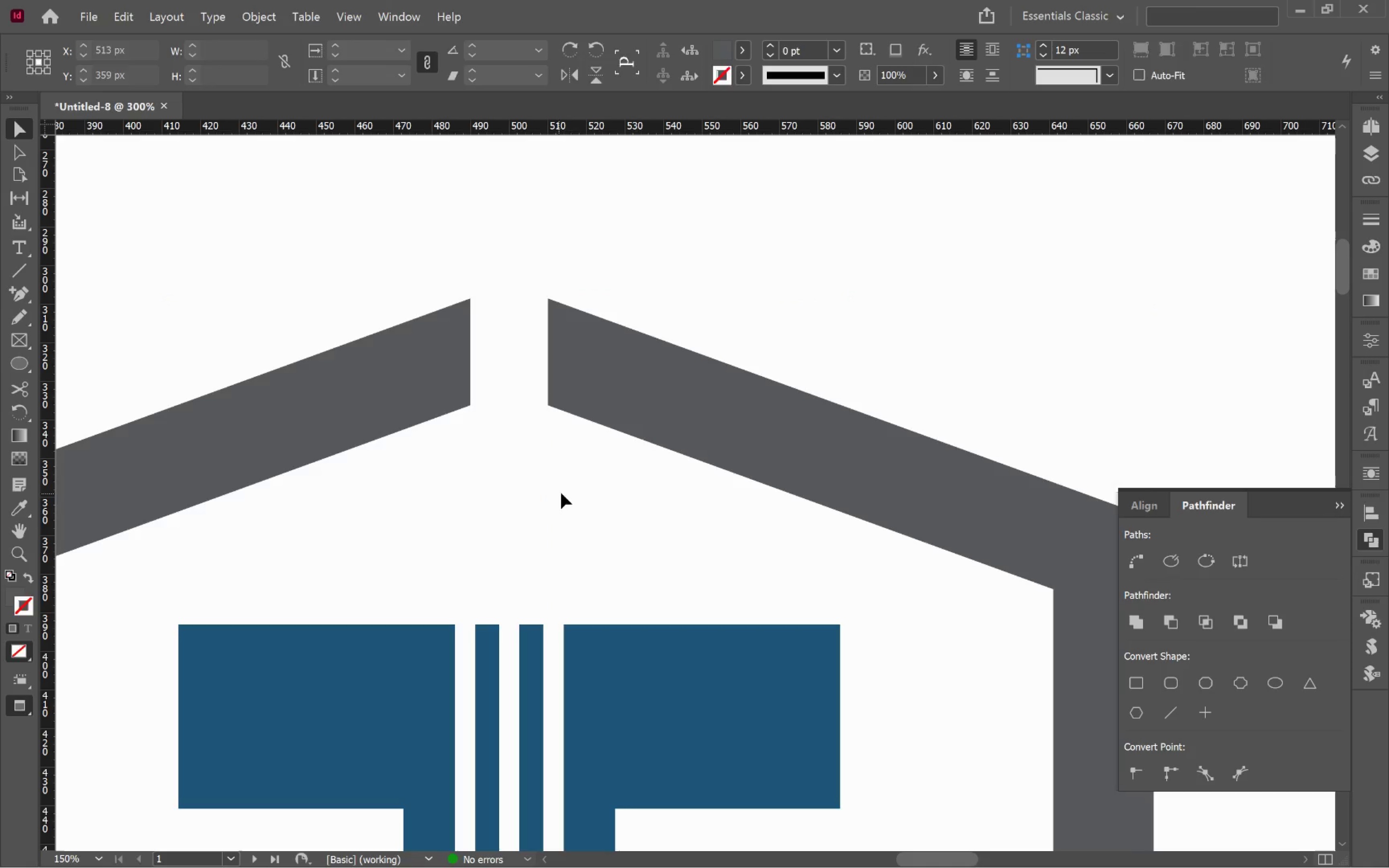 
hold_key(key=AltLeft, duration=0.84)
 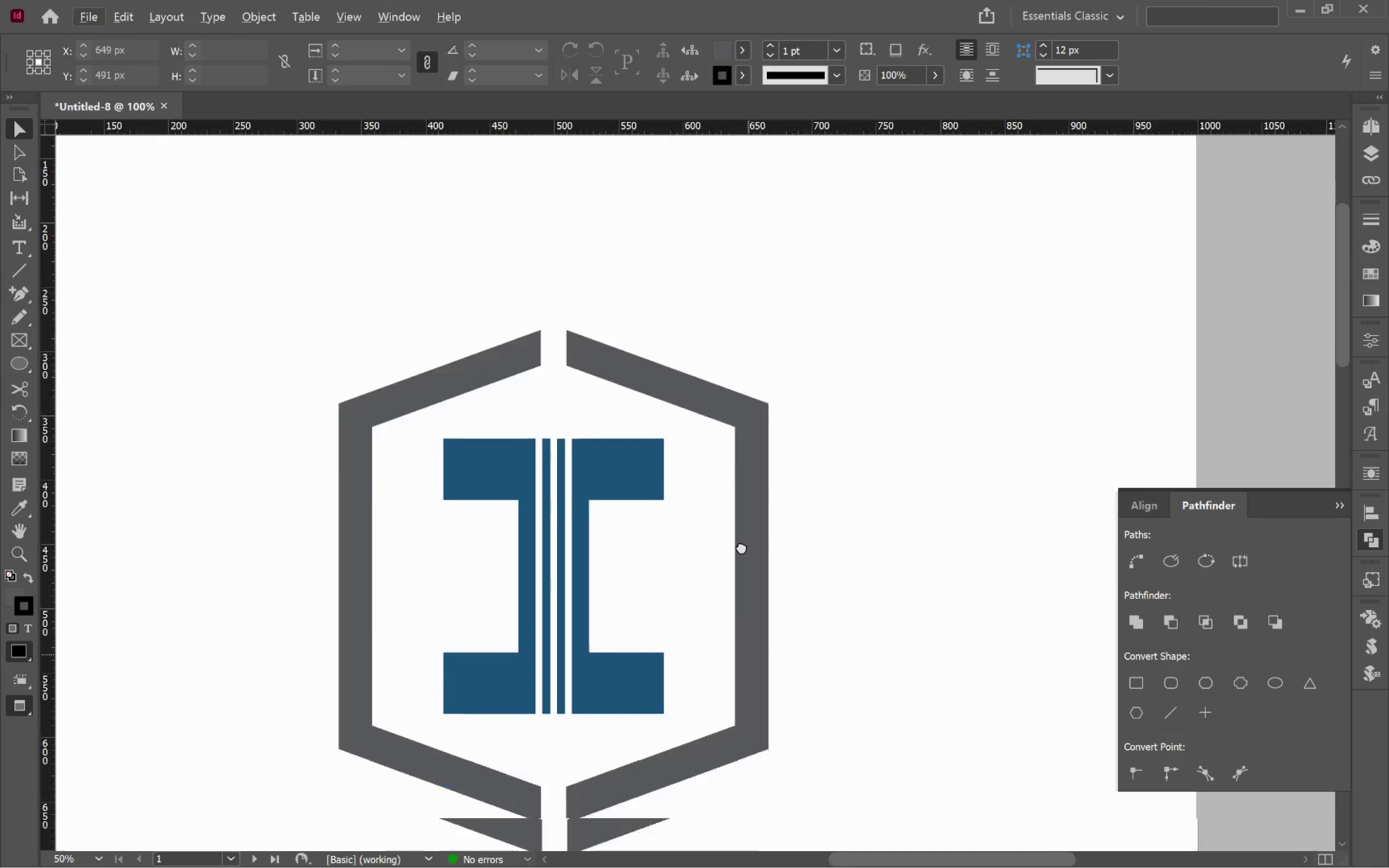 
hold_key(key=Space, duration=1.51)
 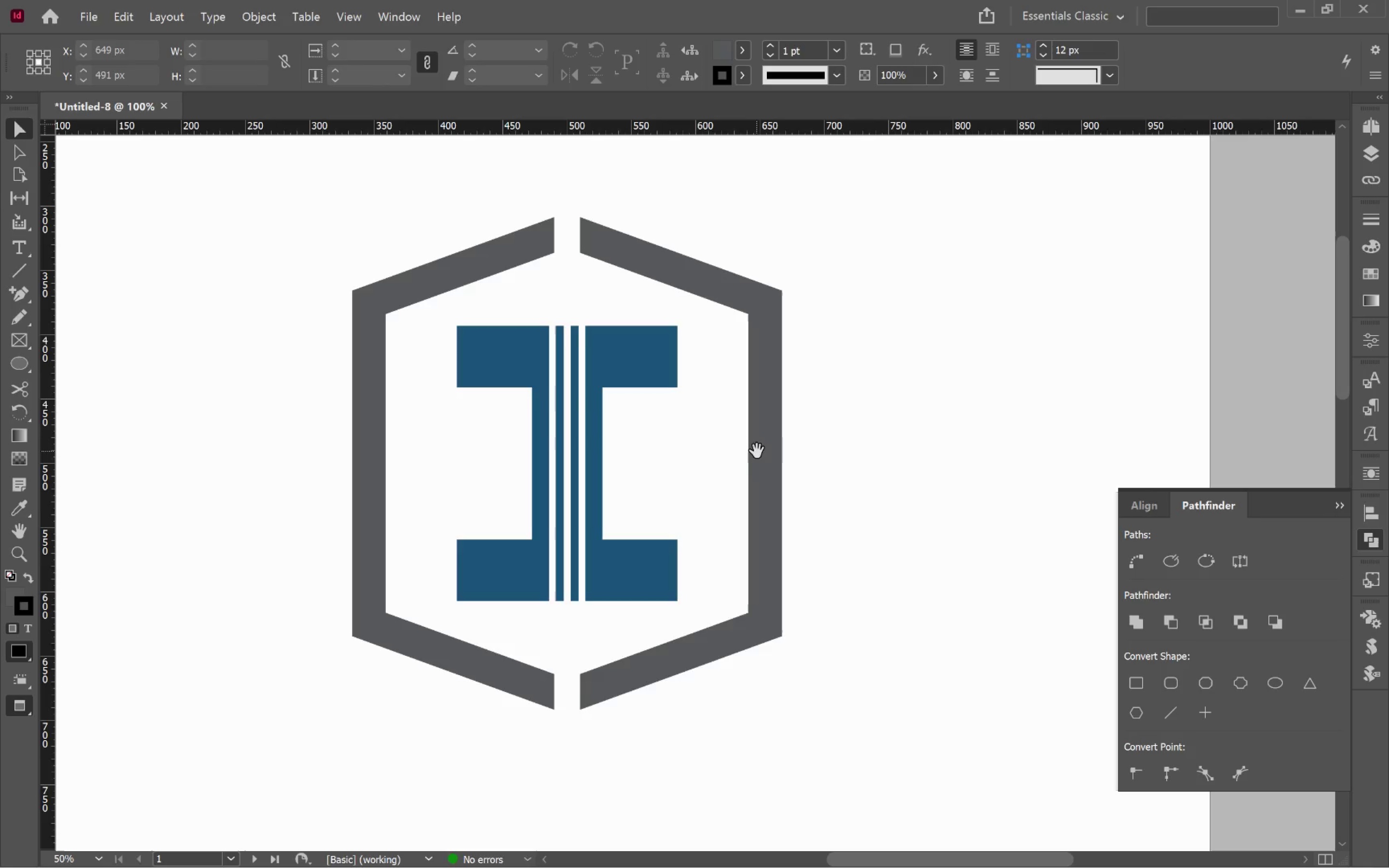 
scroll: coordinate [583, 480], scroll_direction: down, amount: 4.0
 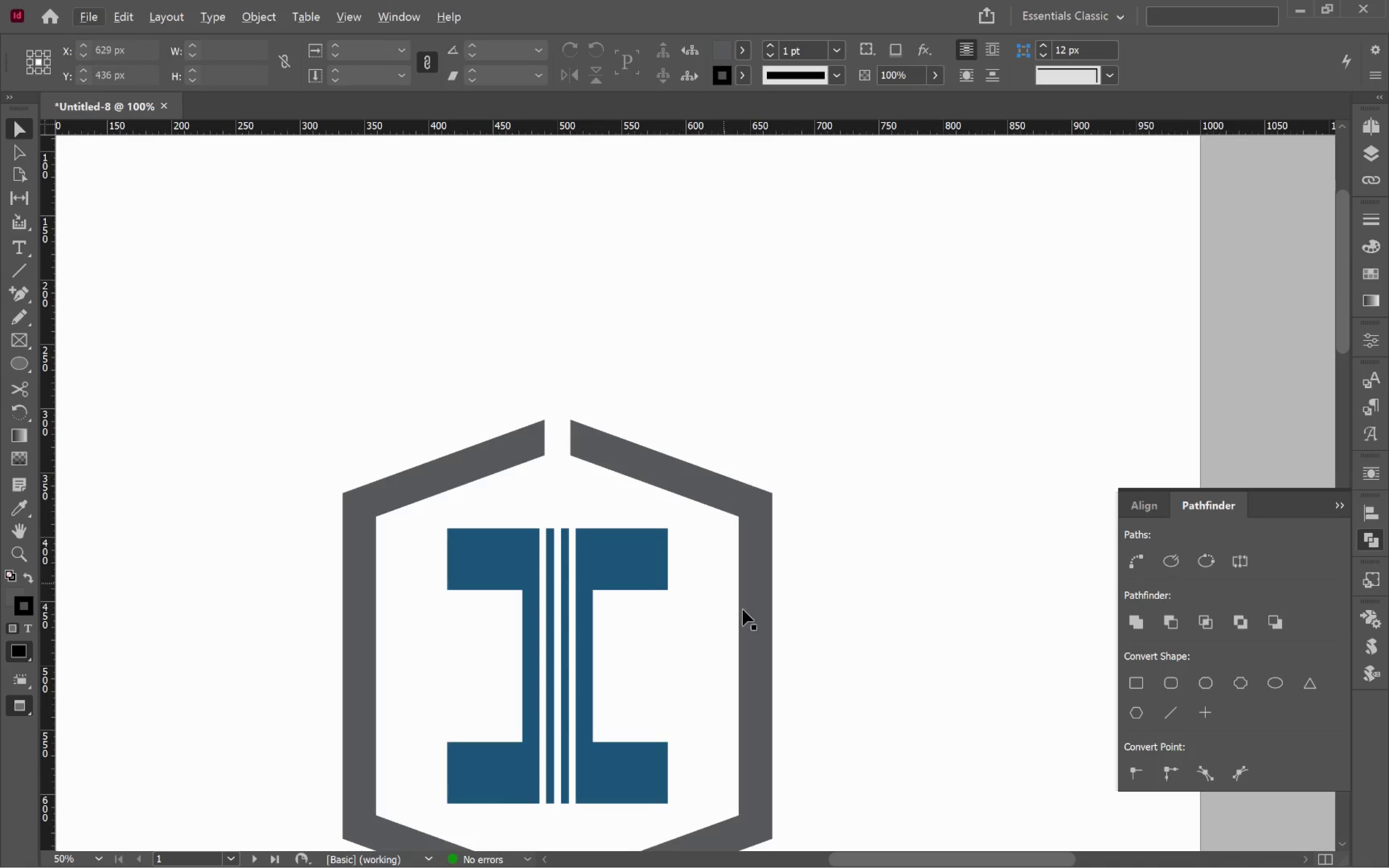 
left_click_drag(start_coordinate=[747, 653], to_coordinate=[757, 451])
 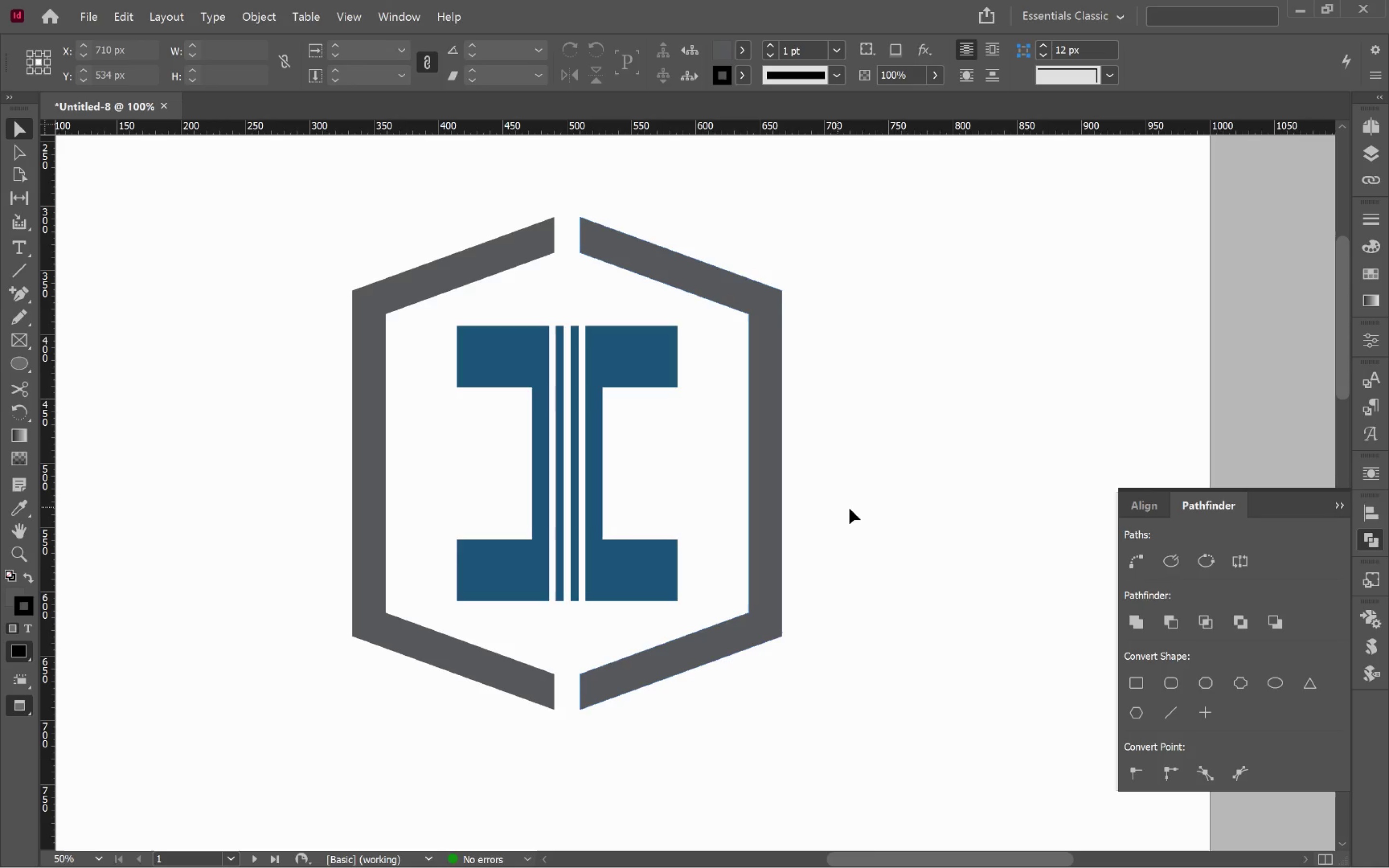 
hold_key(key=Space, duration=0.31)
 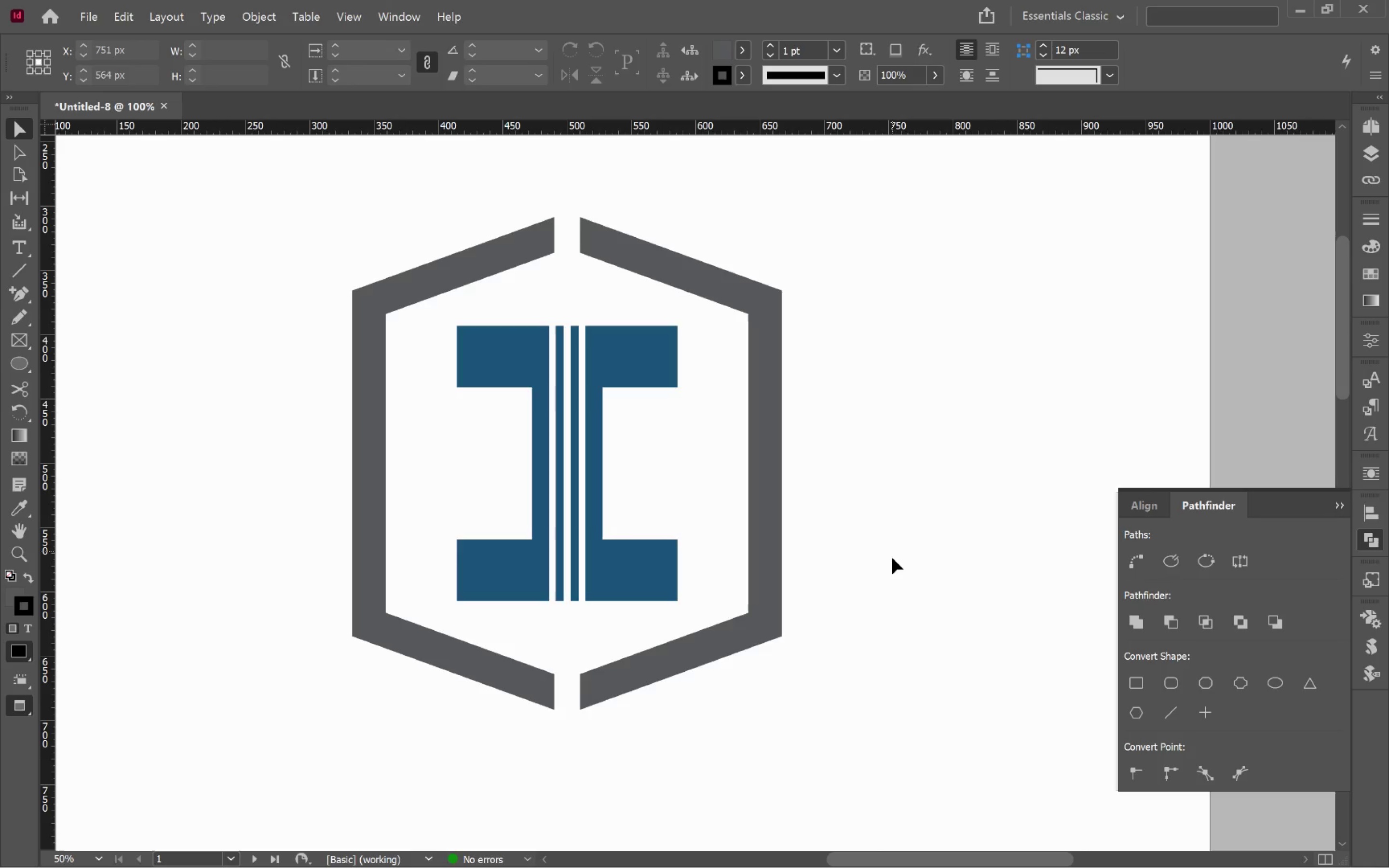 
wait(5.84)
 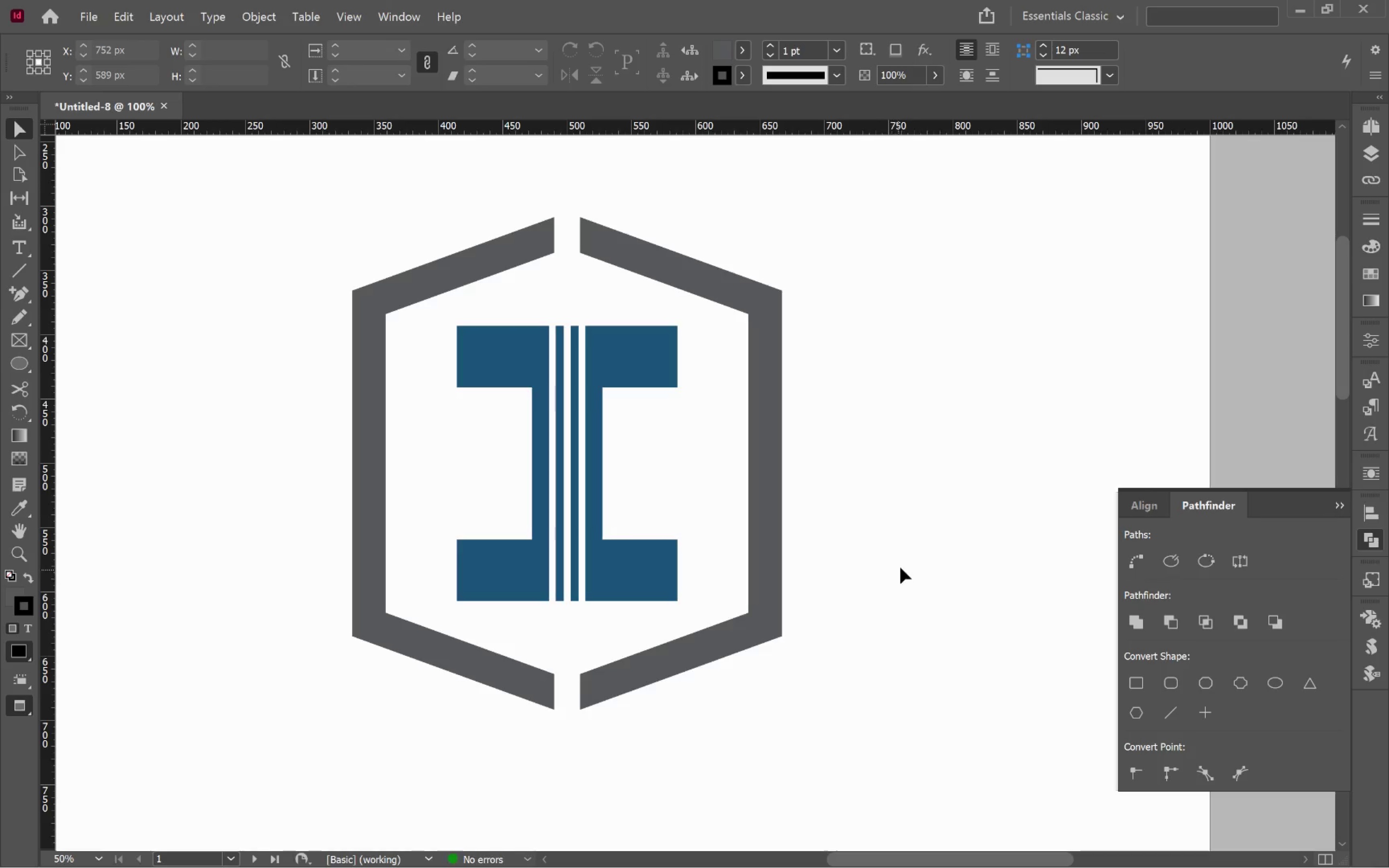 
hold_key(key=AltLeft, duration=0.63)
 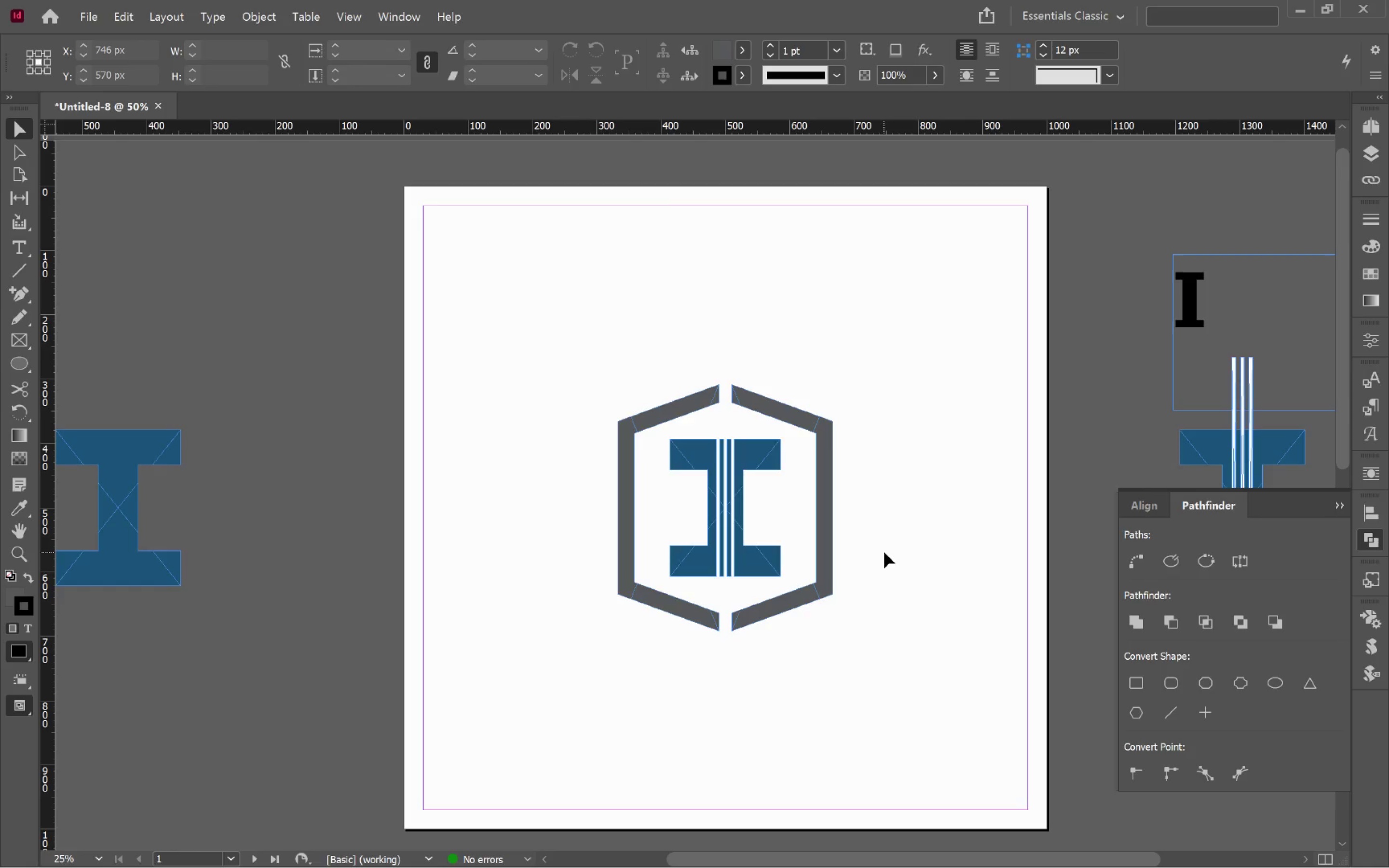 
left_click([884, 553])
 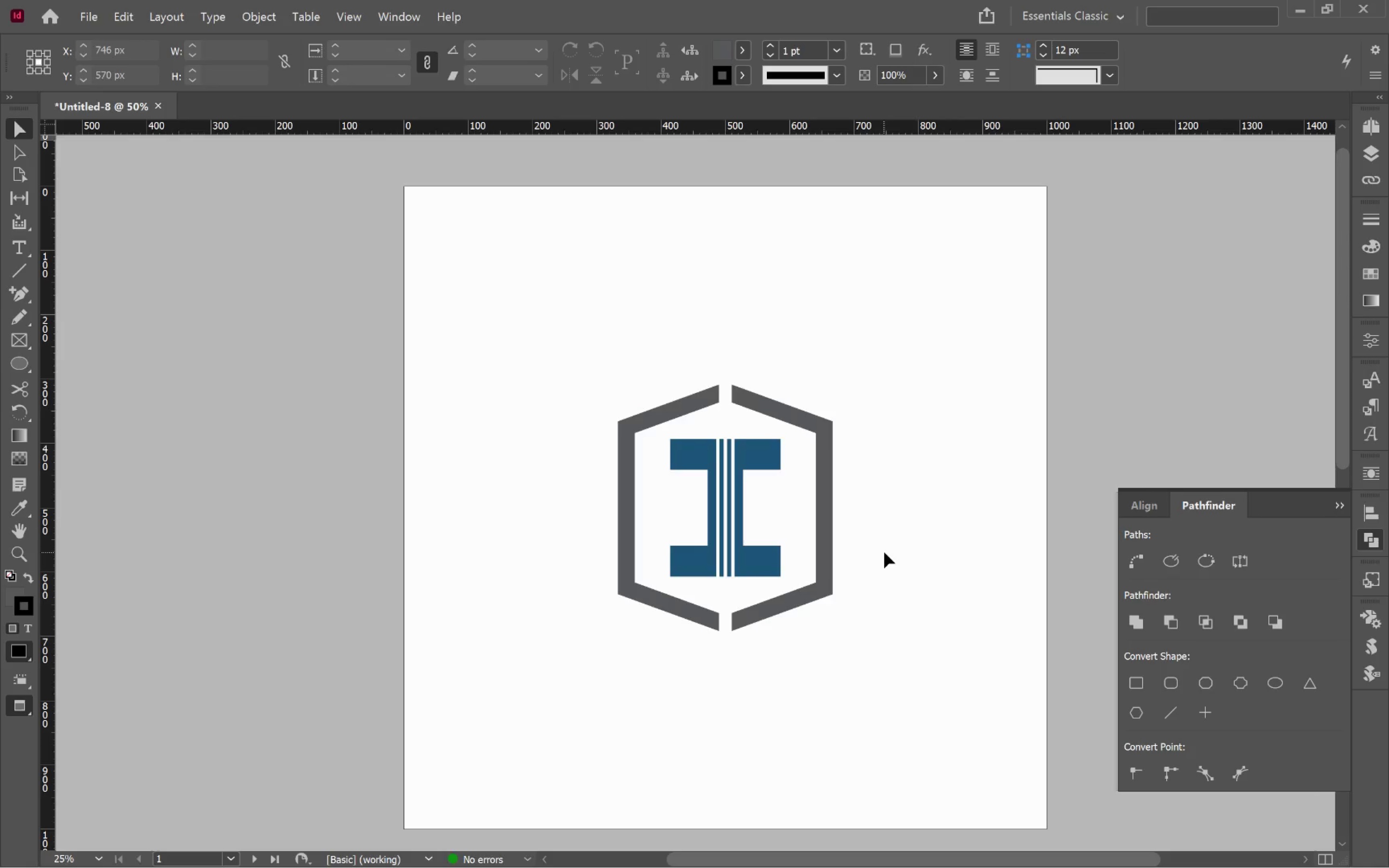 
scroll: coordinate [884, 553], scroll_direction: down, amount: 2.0
 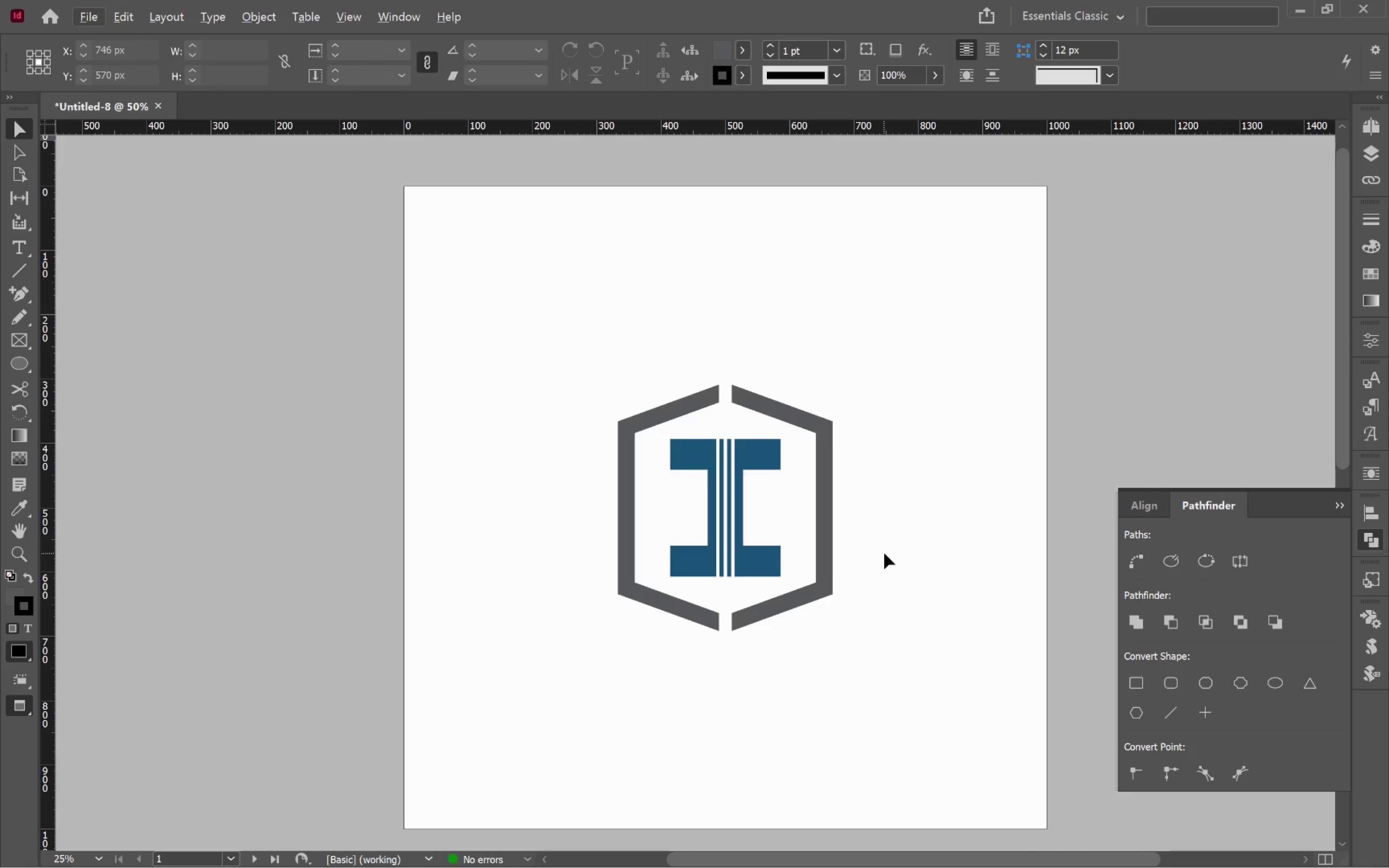 
key(W)
 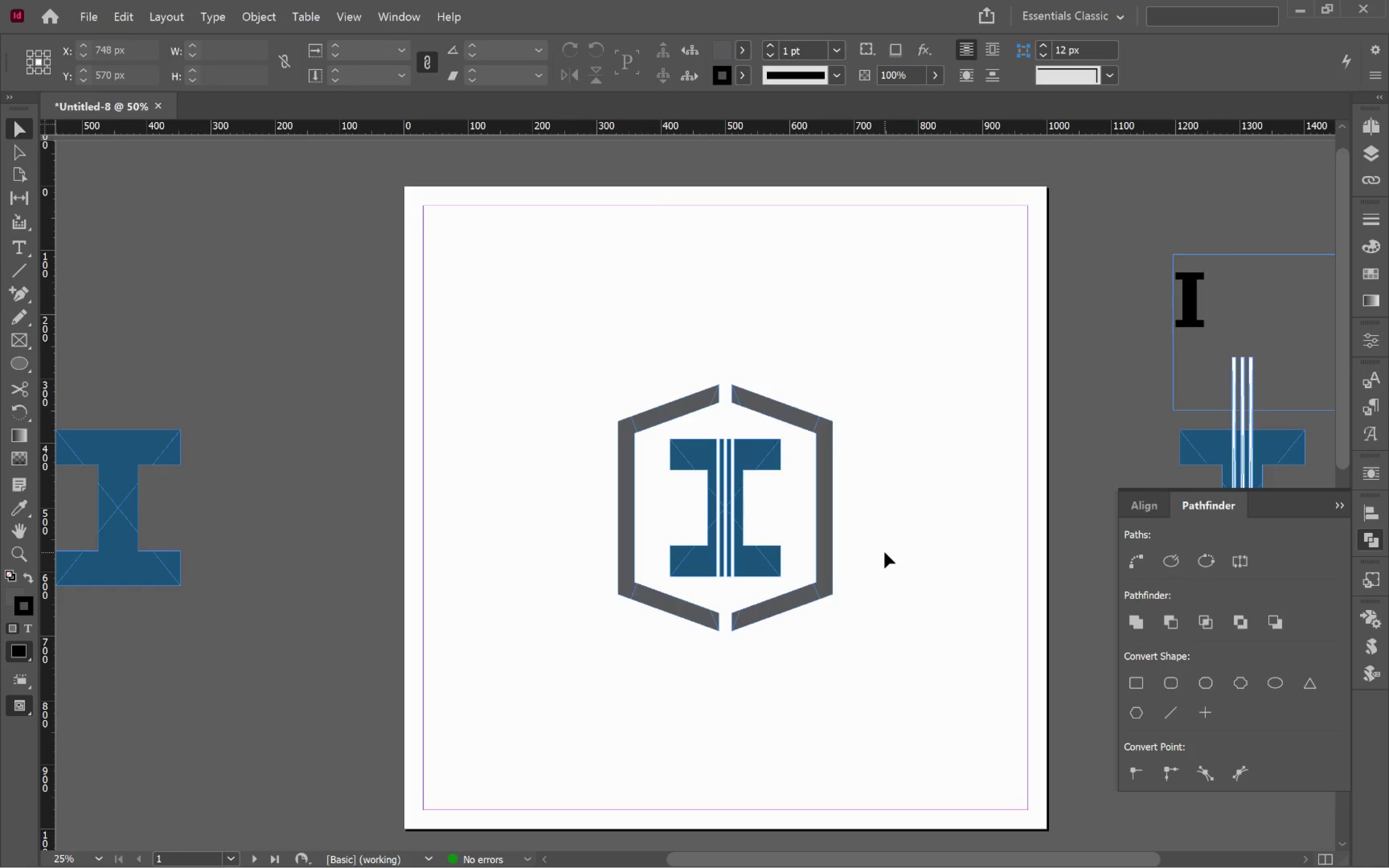 
key(Alt+Tab)